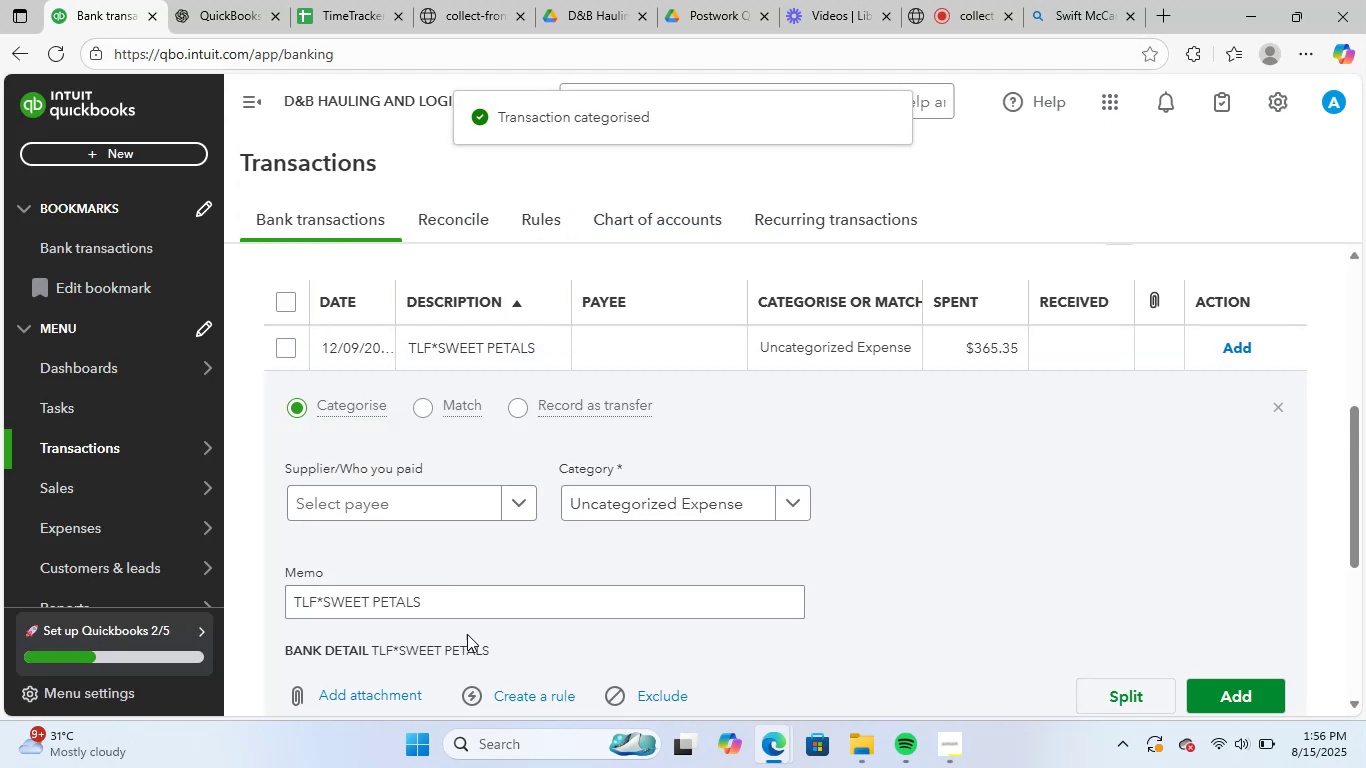 
left_click_drag(start_coordinate=[444, 608], to_coordinate=[275, 605])
 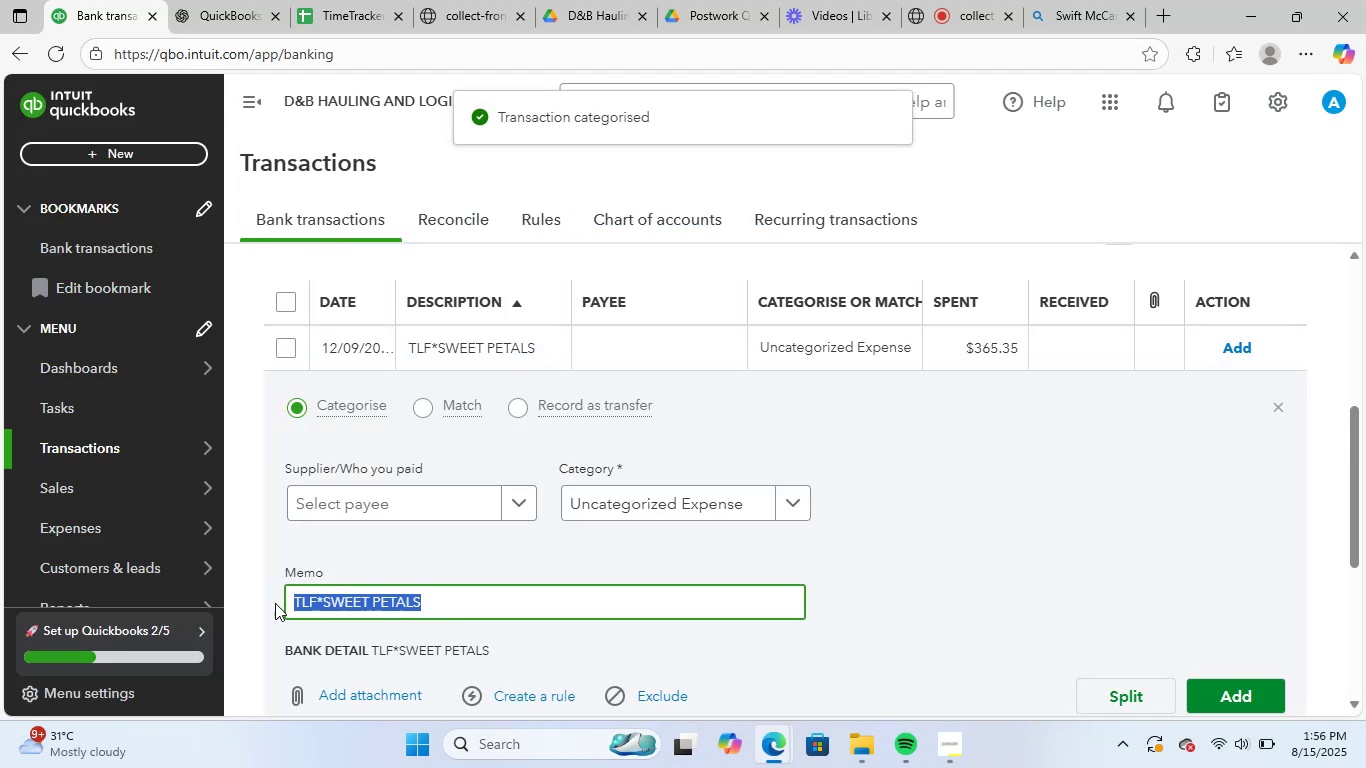 
key(Control+ControlLeft)
 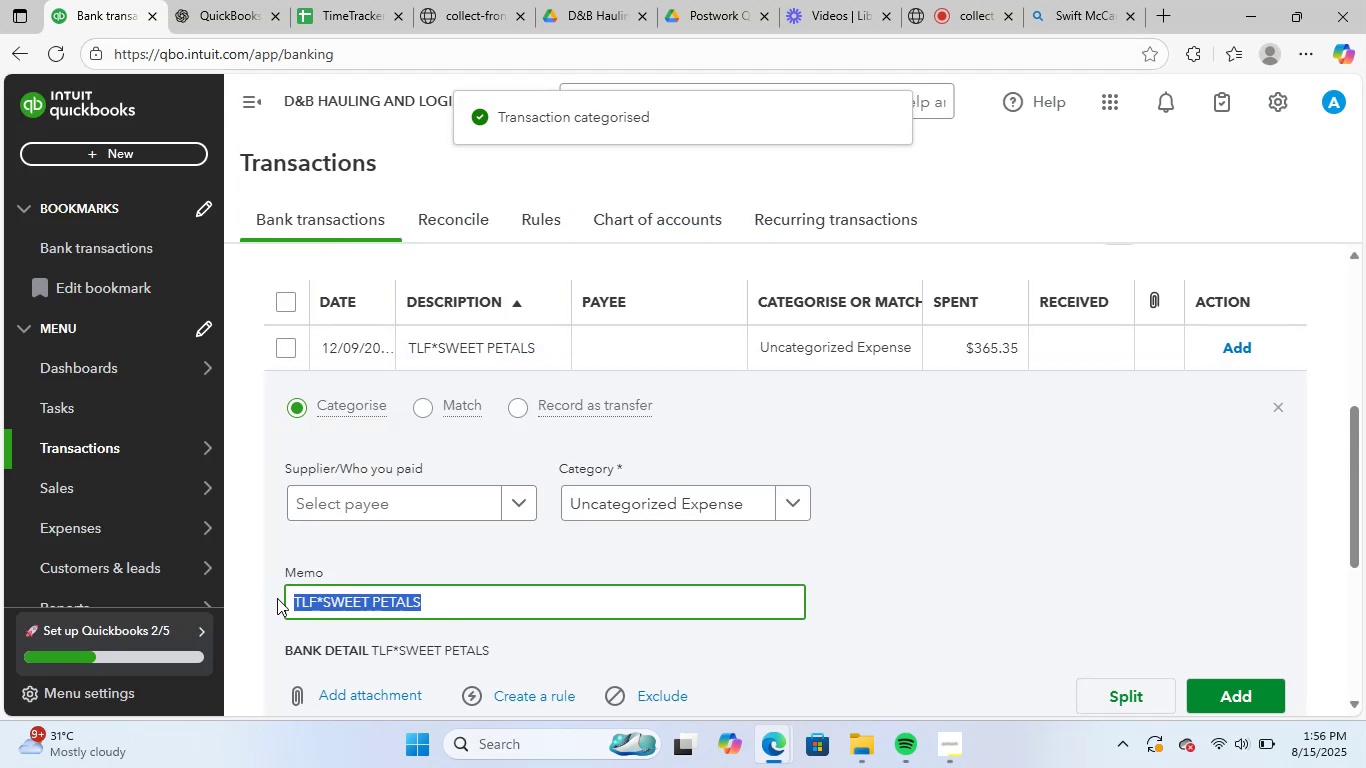 
key(Control+C)
 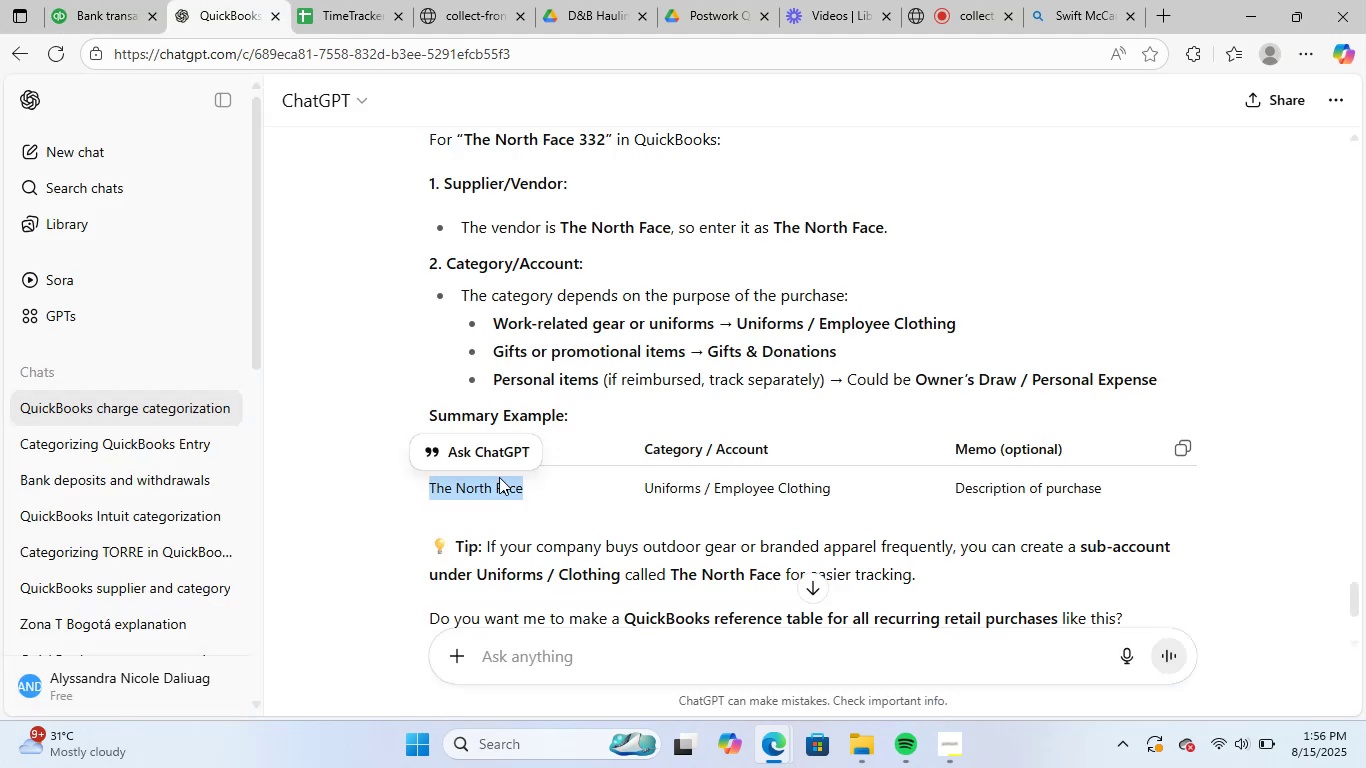 
left_click([534, 637])
 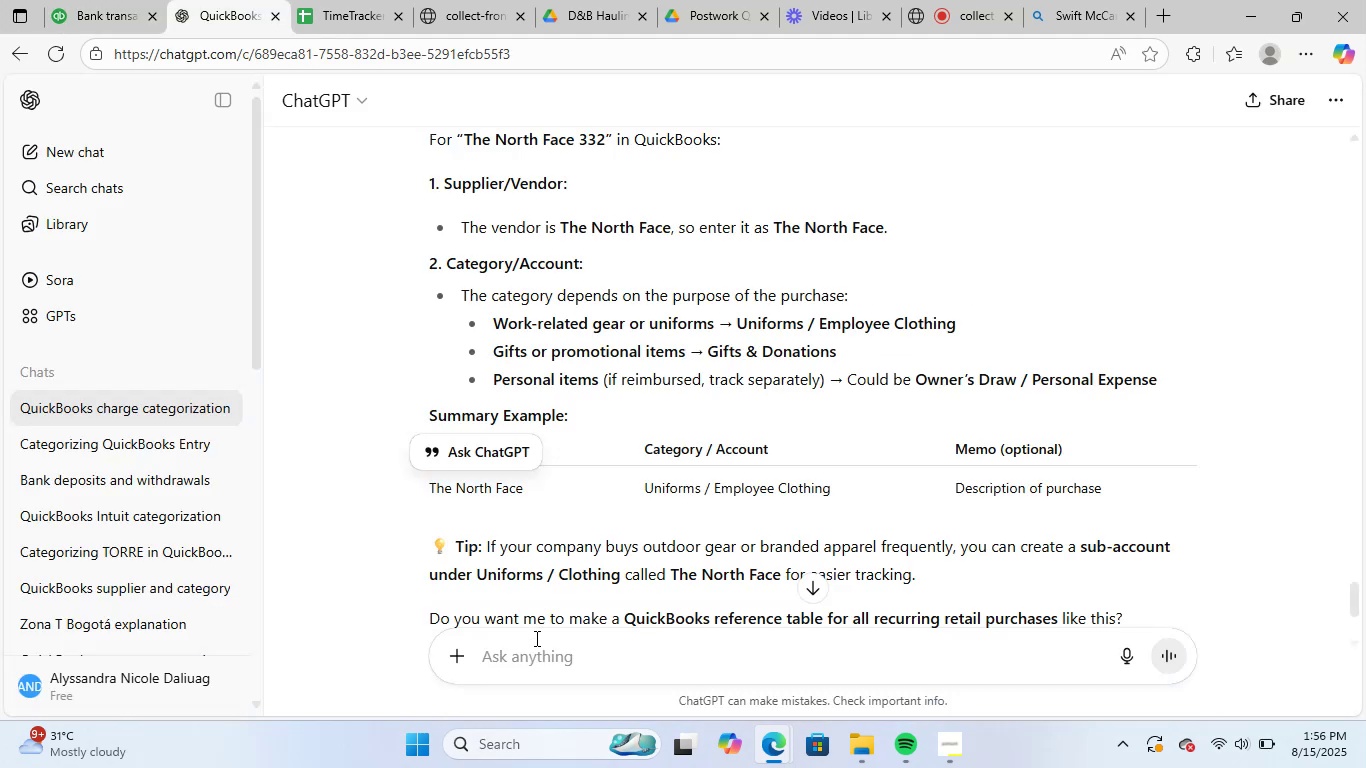 
key(Control+ControlLeft)
 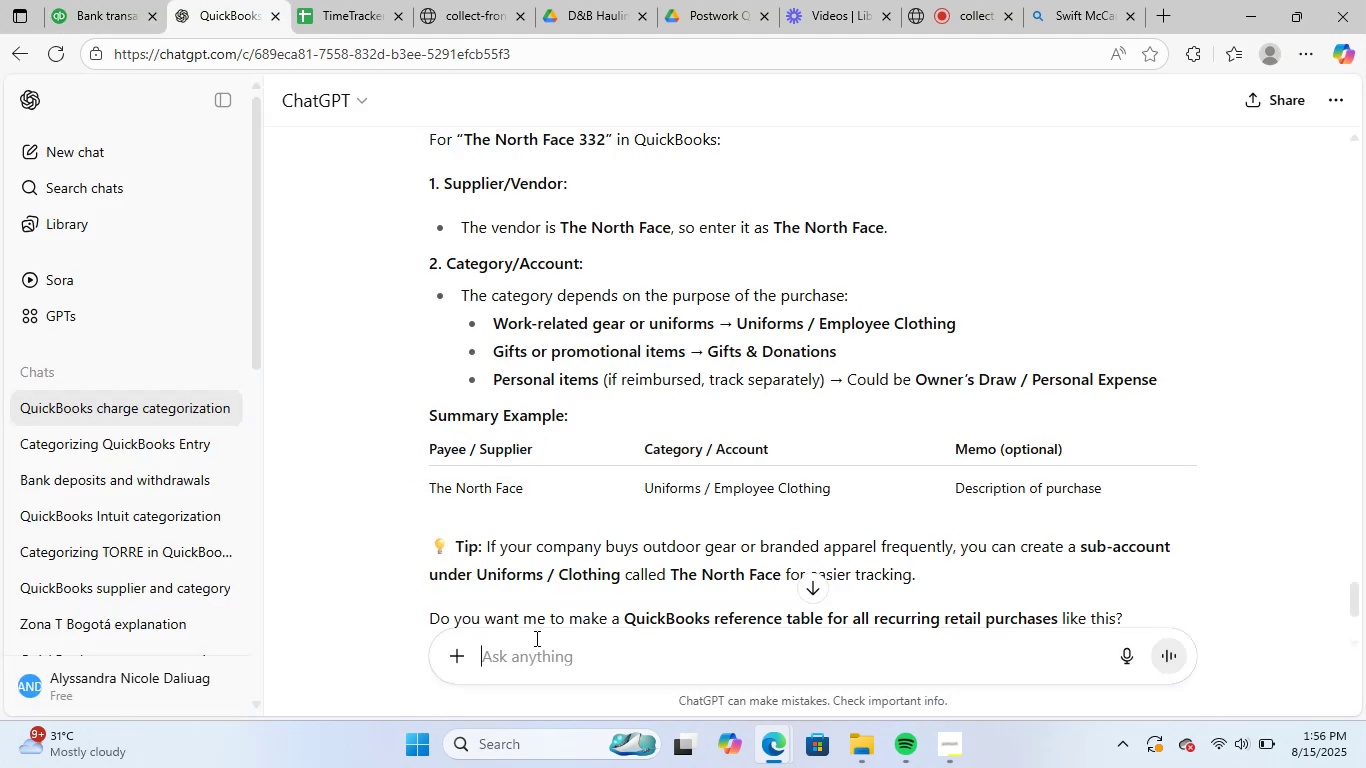 
key(Control+V)
 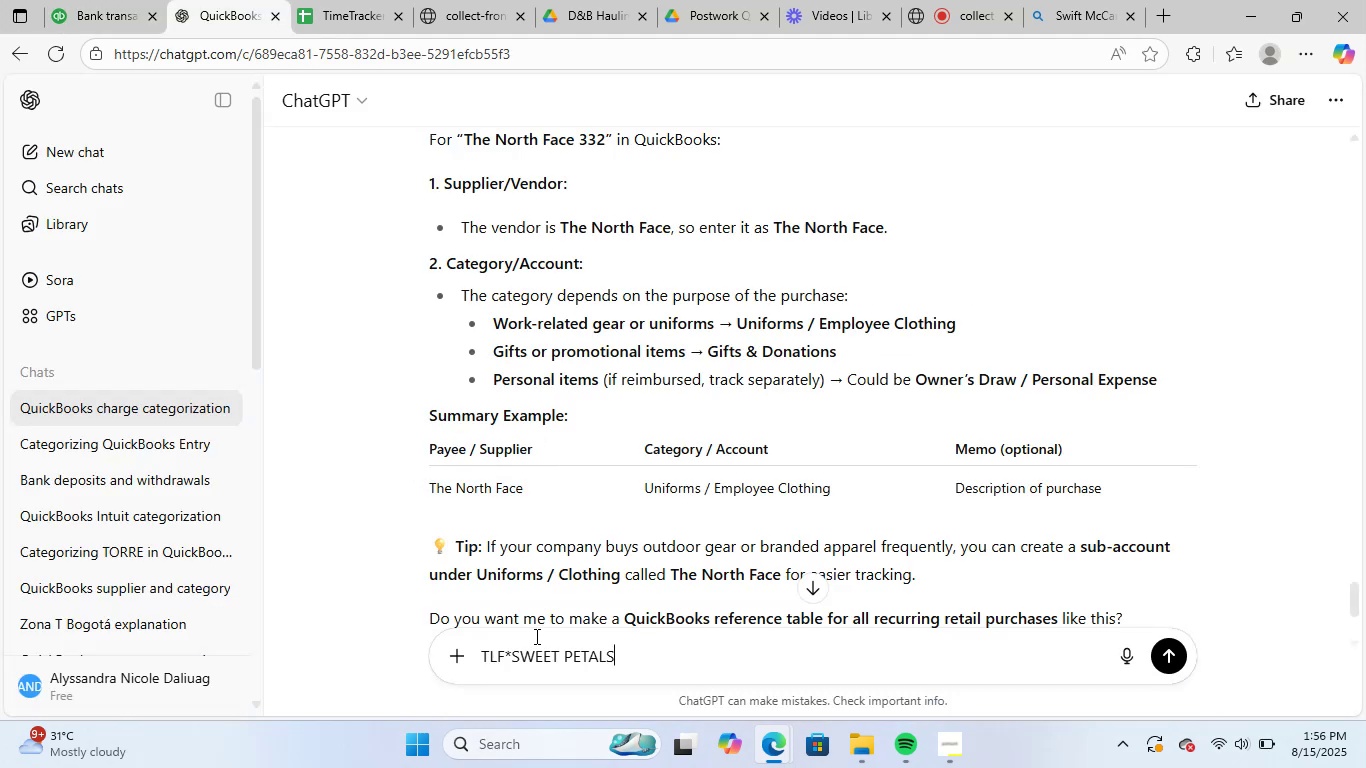 
key(NumpadEnter)
 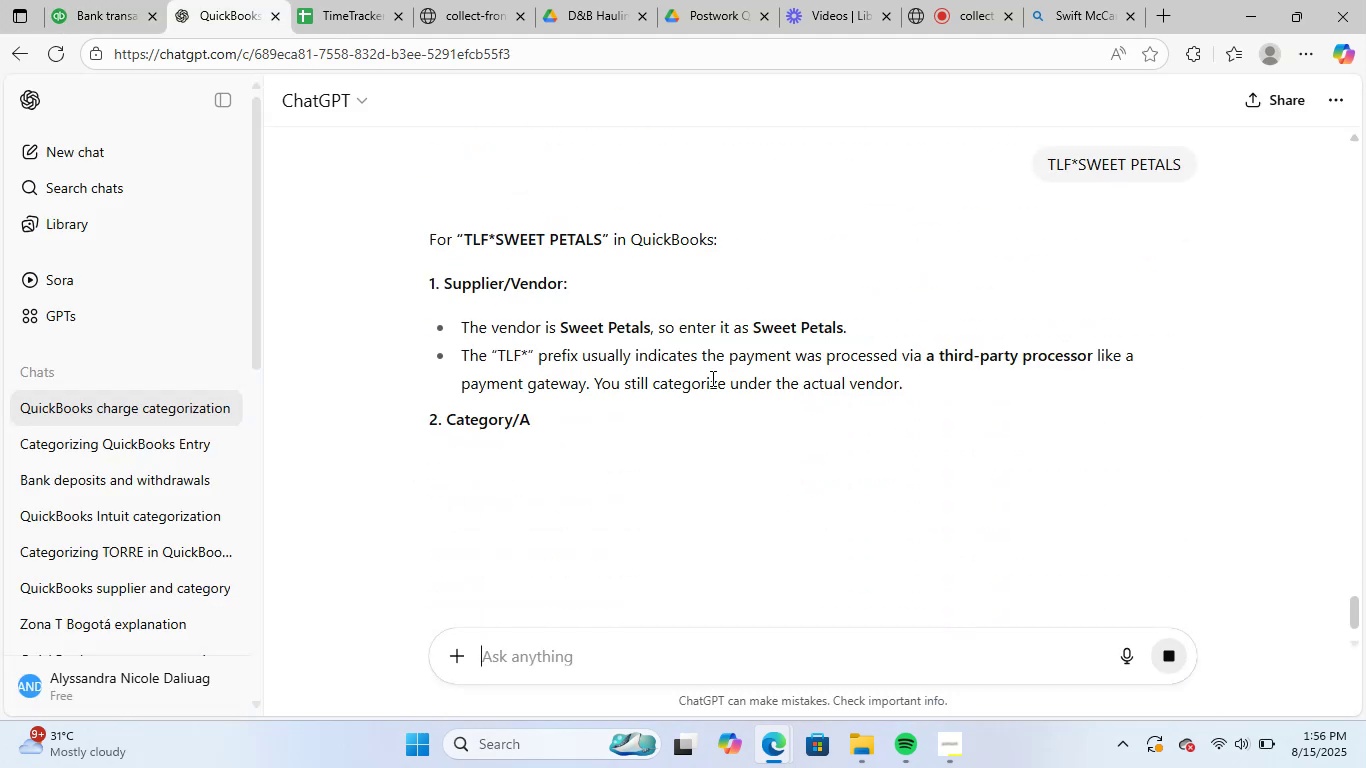 
scroll: coordinate [636, 485], scroll_direction: down, amount: 1.0
 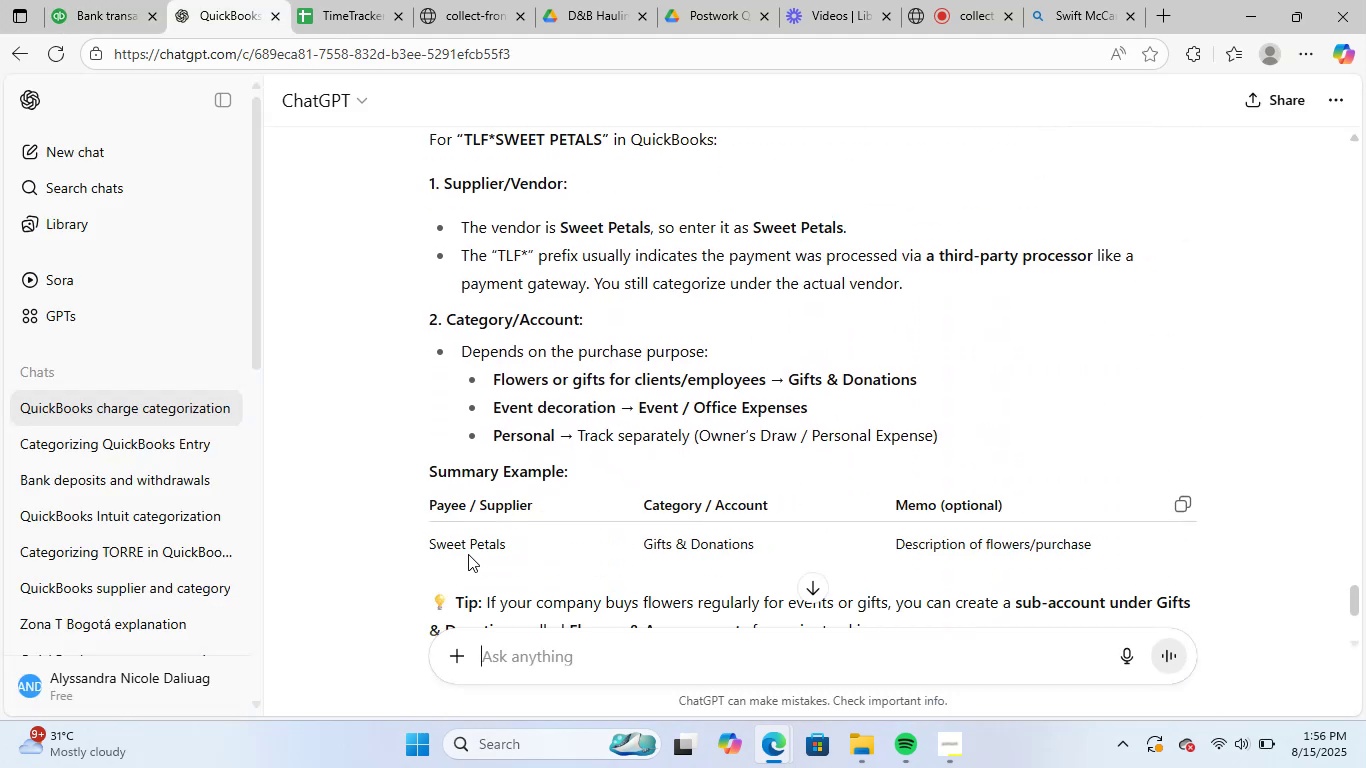 
wait(5.76)
 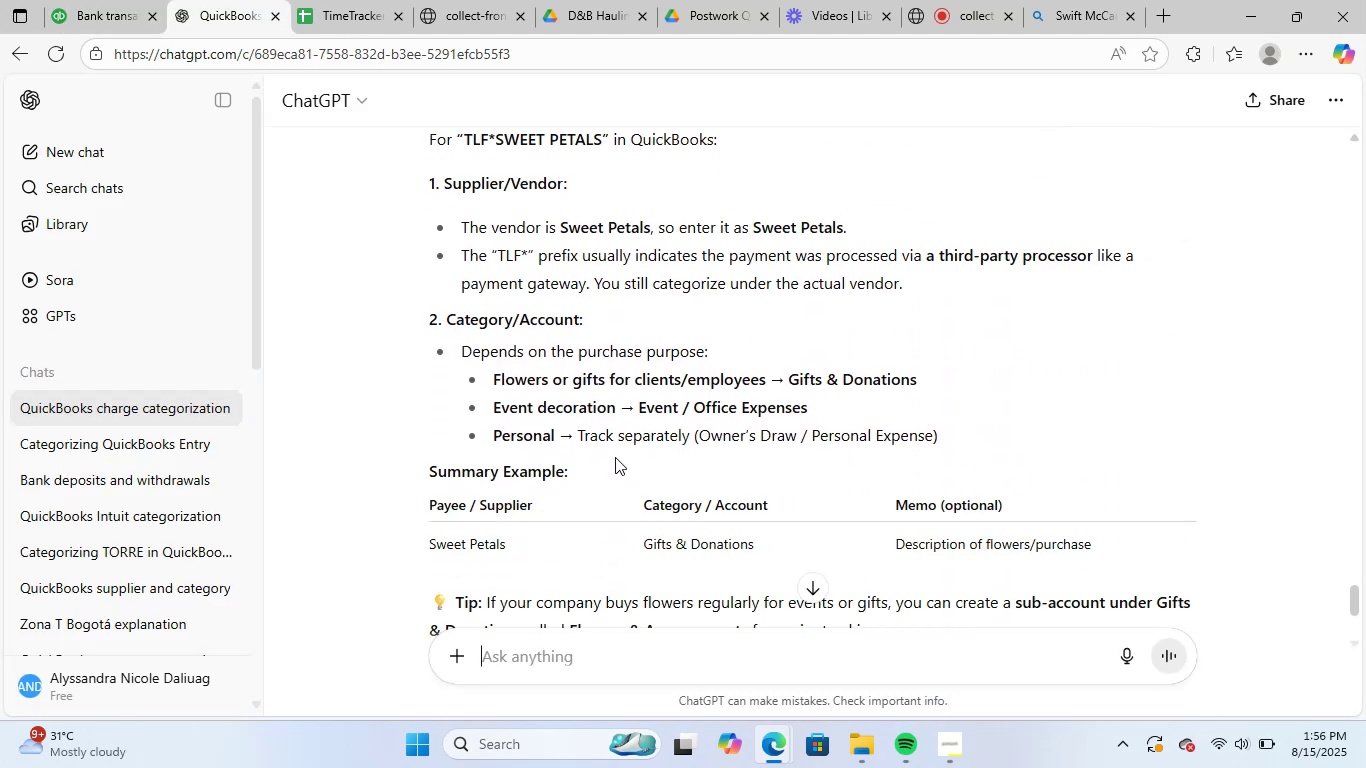 
left_click_drag(start_coordinate=[504, 548], to_coordinate=[430, 548])
 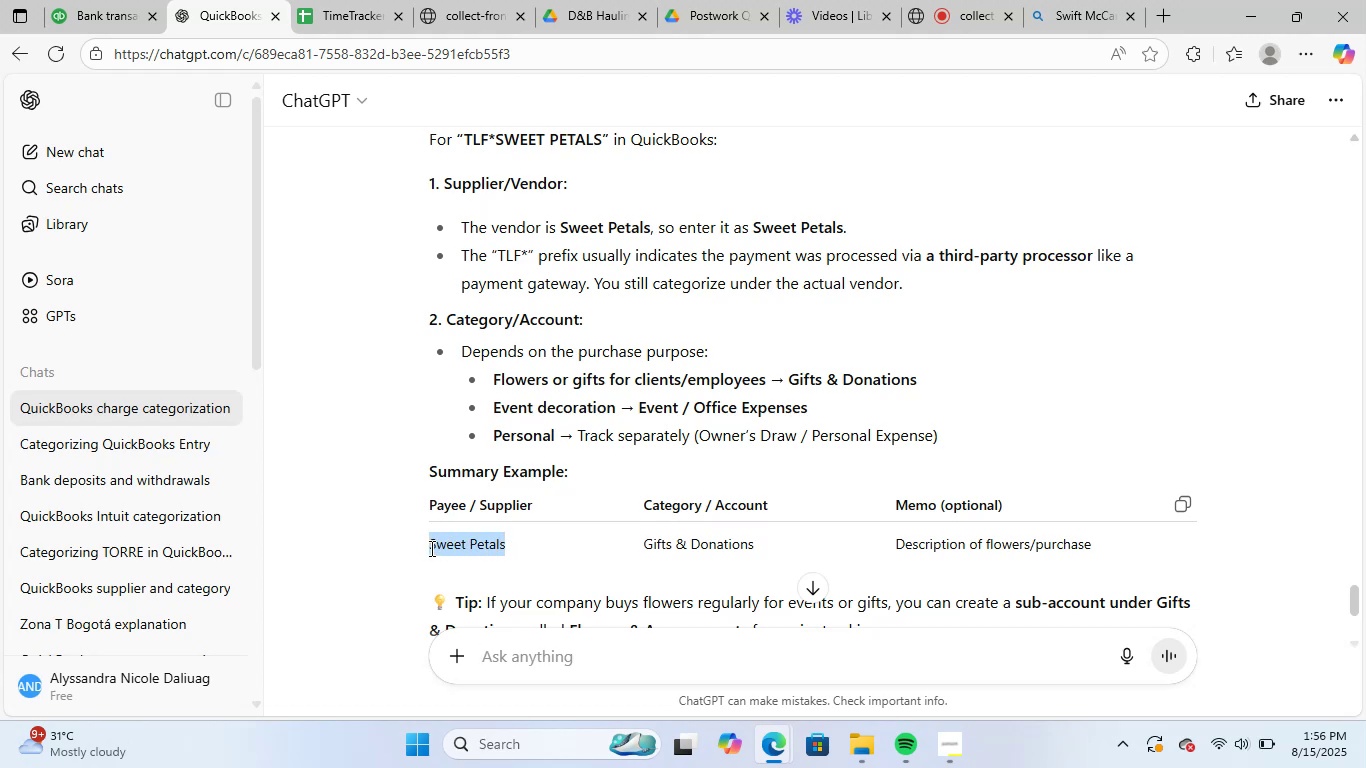 
key(Control+C)
 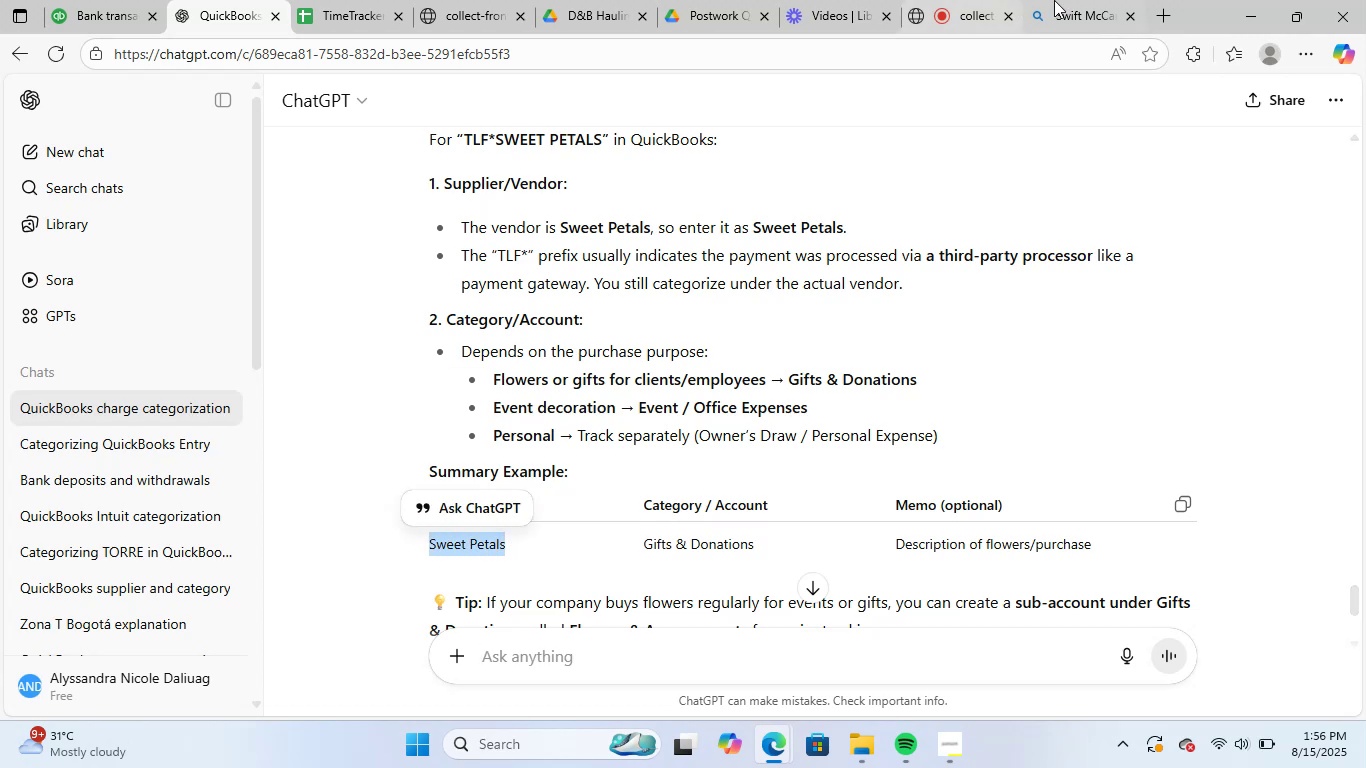 
left_click([1081, 0])
 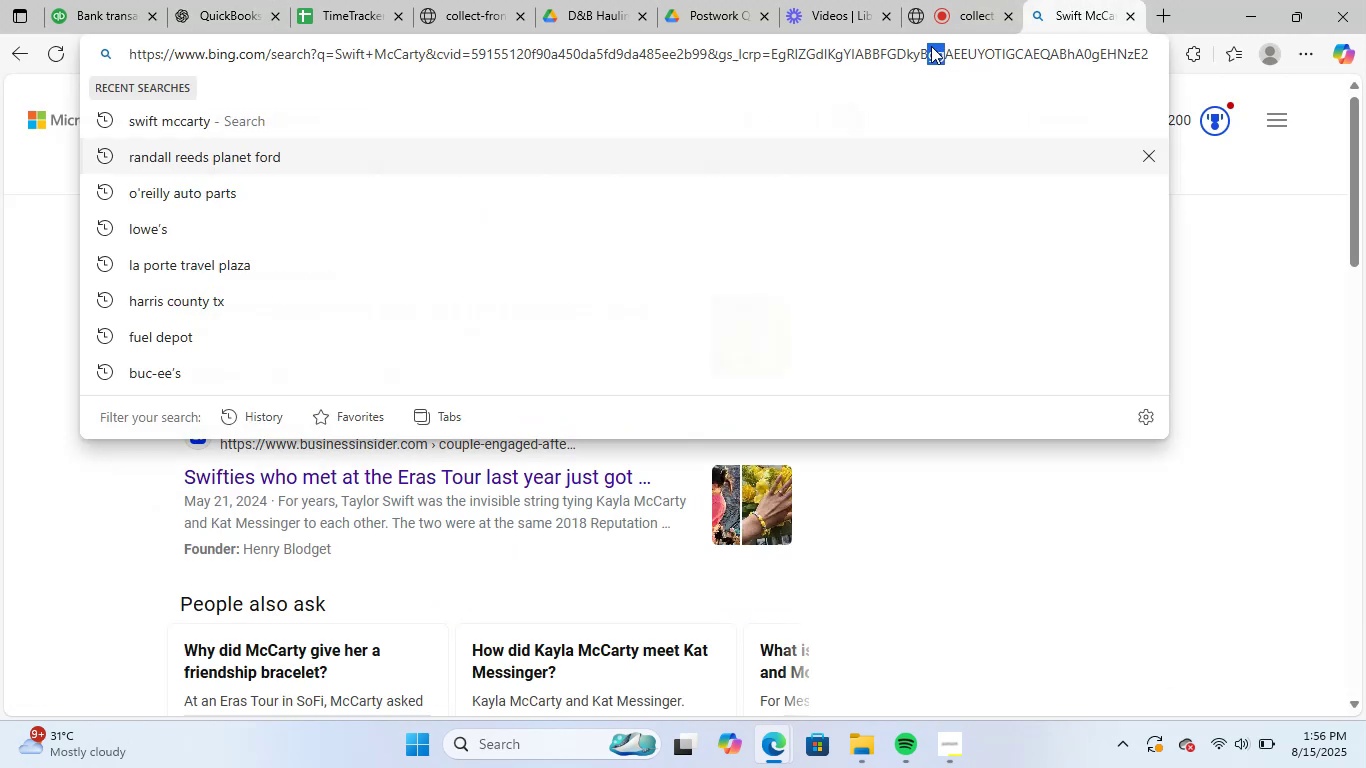 
key(Control+ControlLeft)
 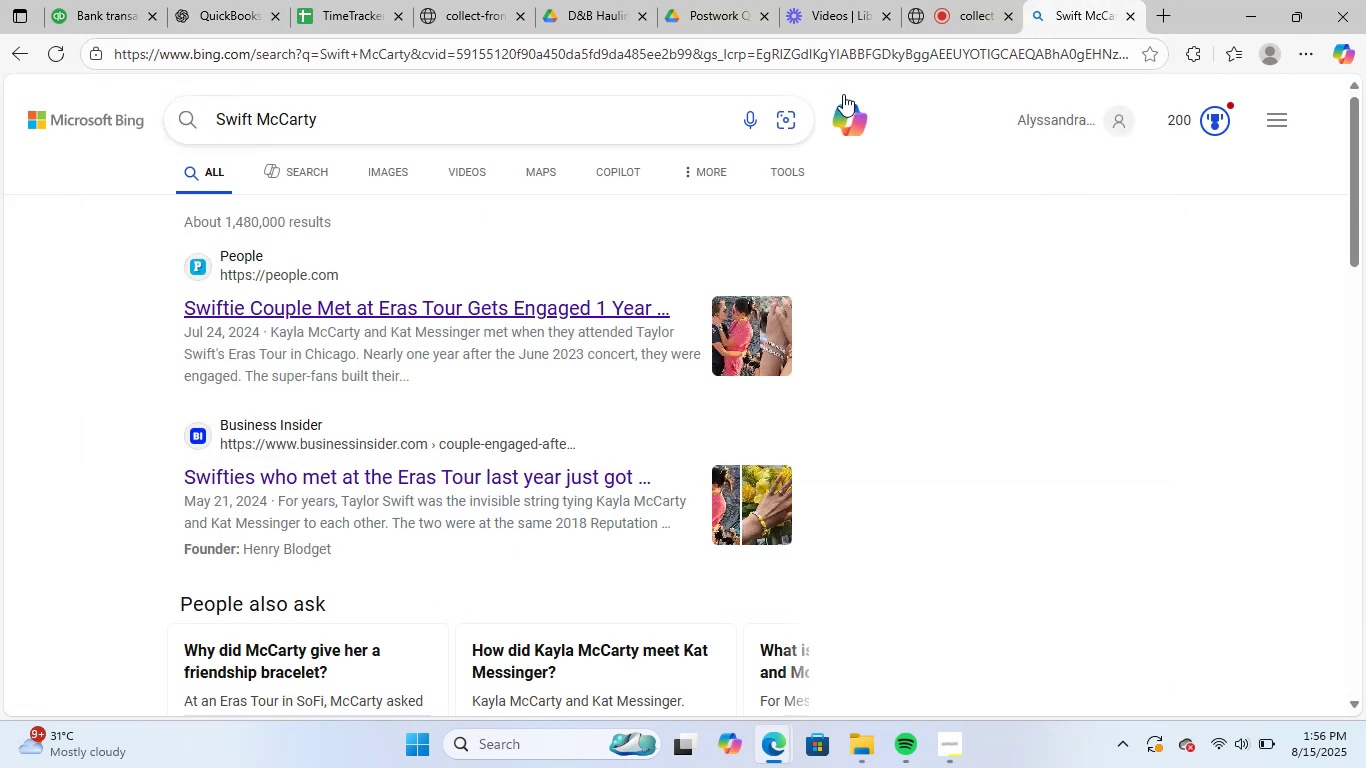 
double_click([820, 63])
 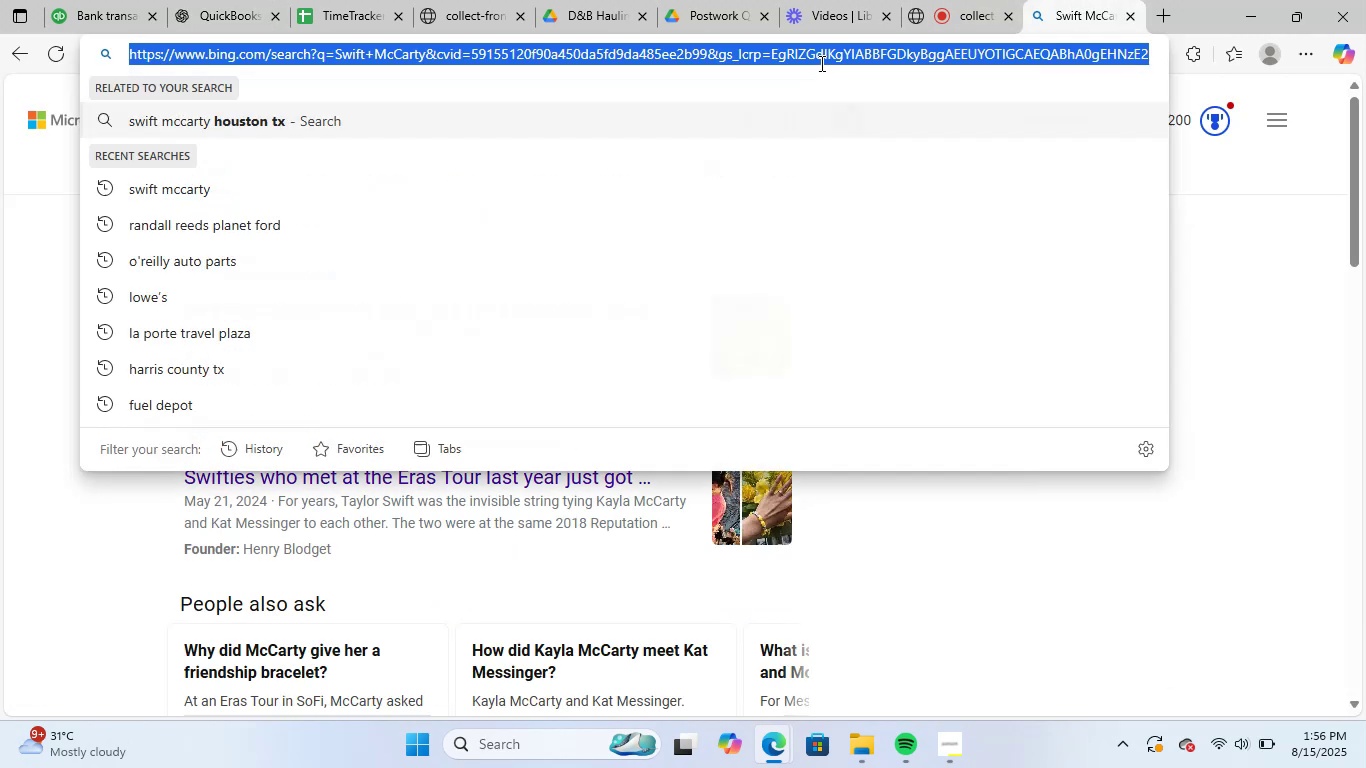 
key(Control+ControlLeft)
 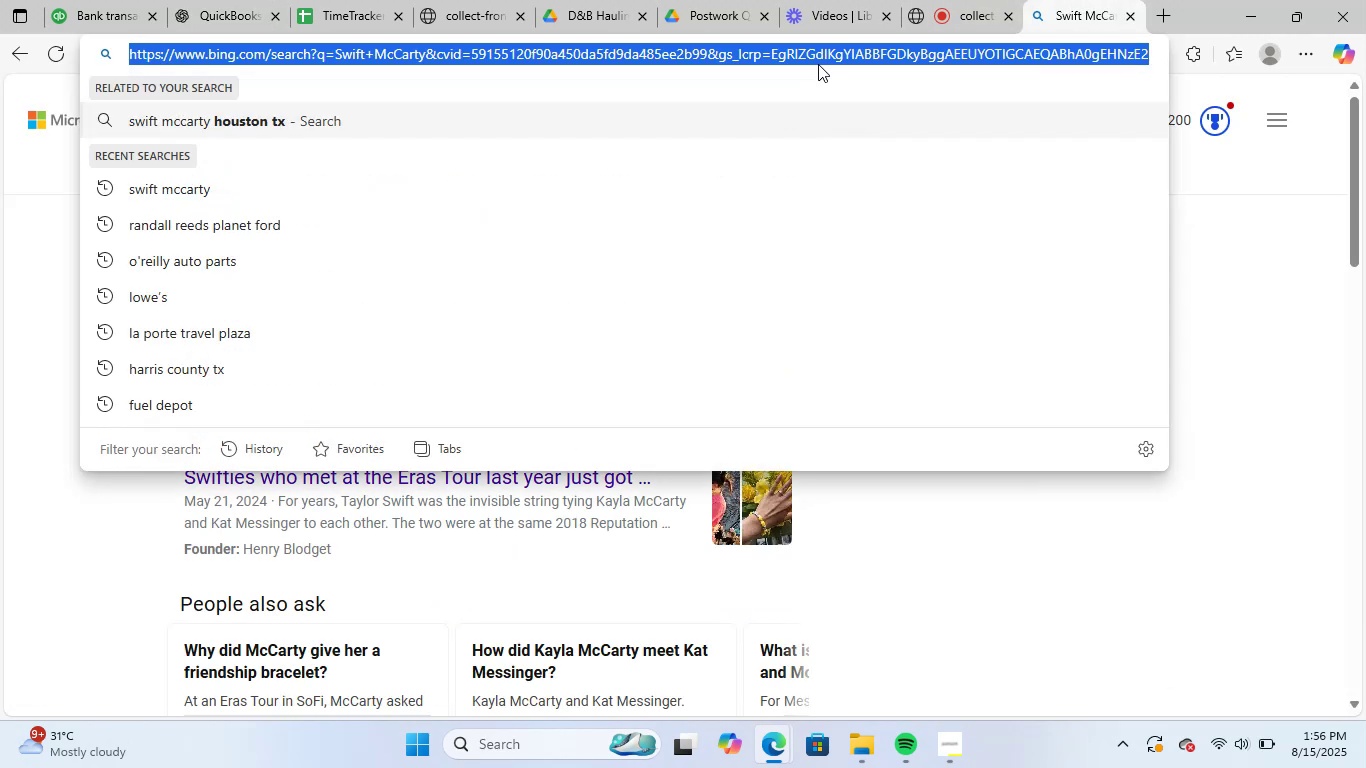 
key(Control+V)
 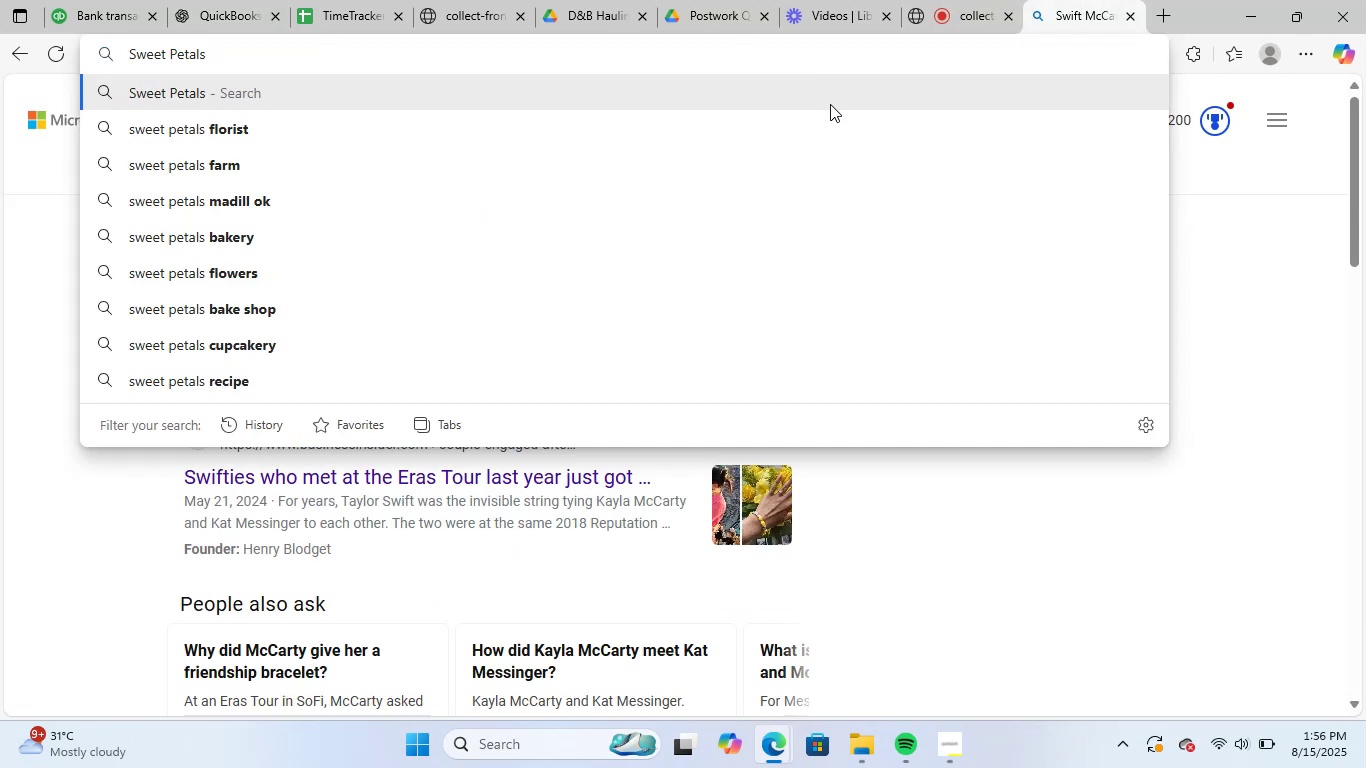 
key(NumpadEnter)
 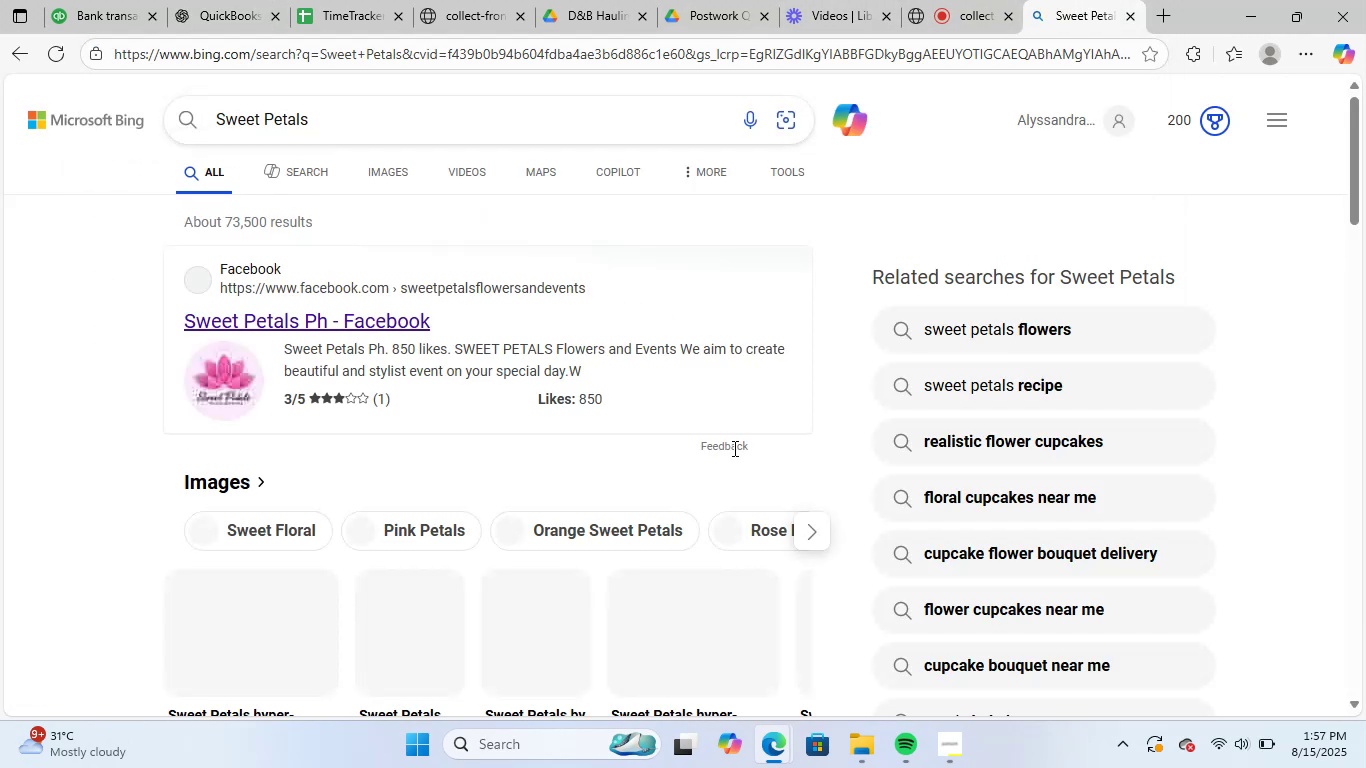 
scroll: coordinate [359, 433], scroll_direction: down, amount: 2.0
 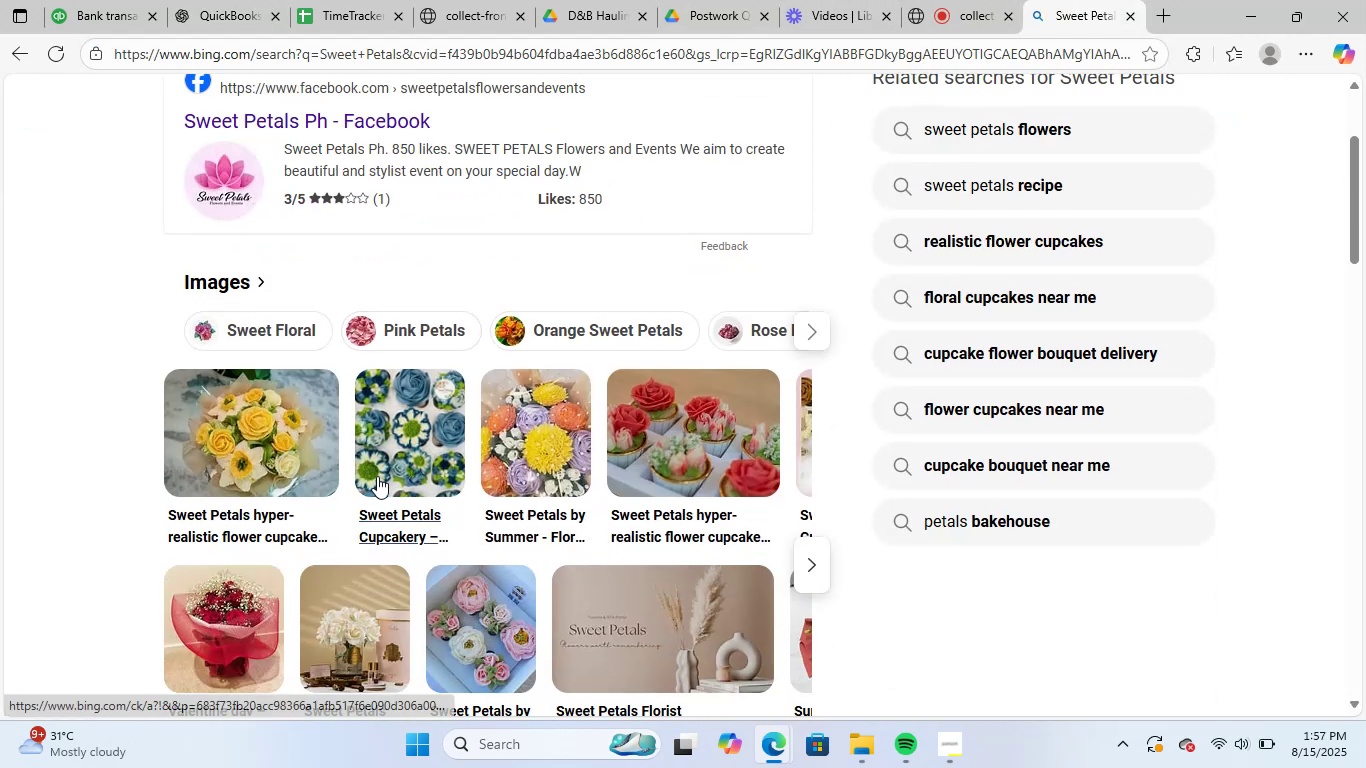 
scroll: coordinate [583, 504], scroll_direction: up, amount: 4.0
 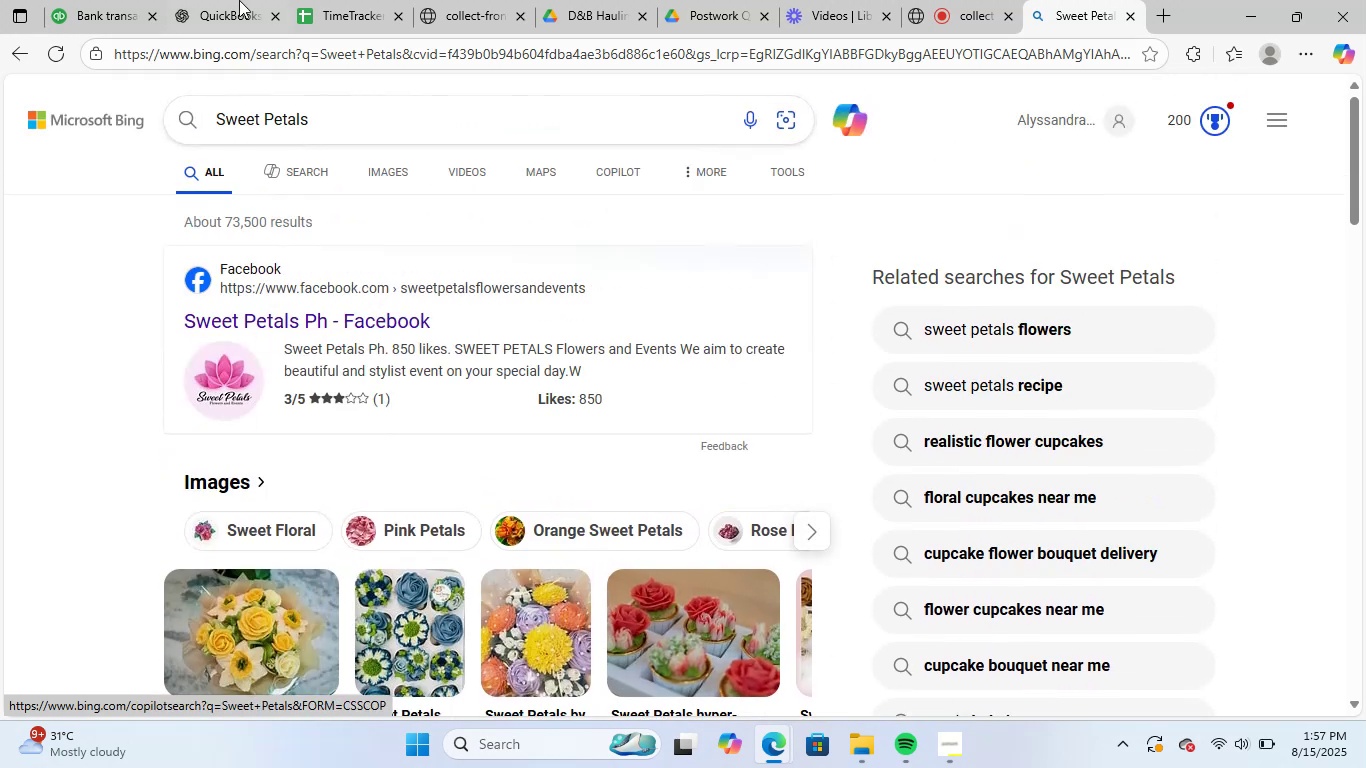 
left_click([240, 0])
 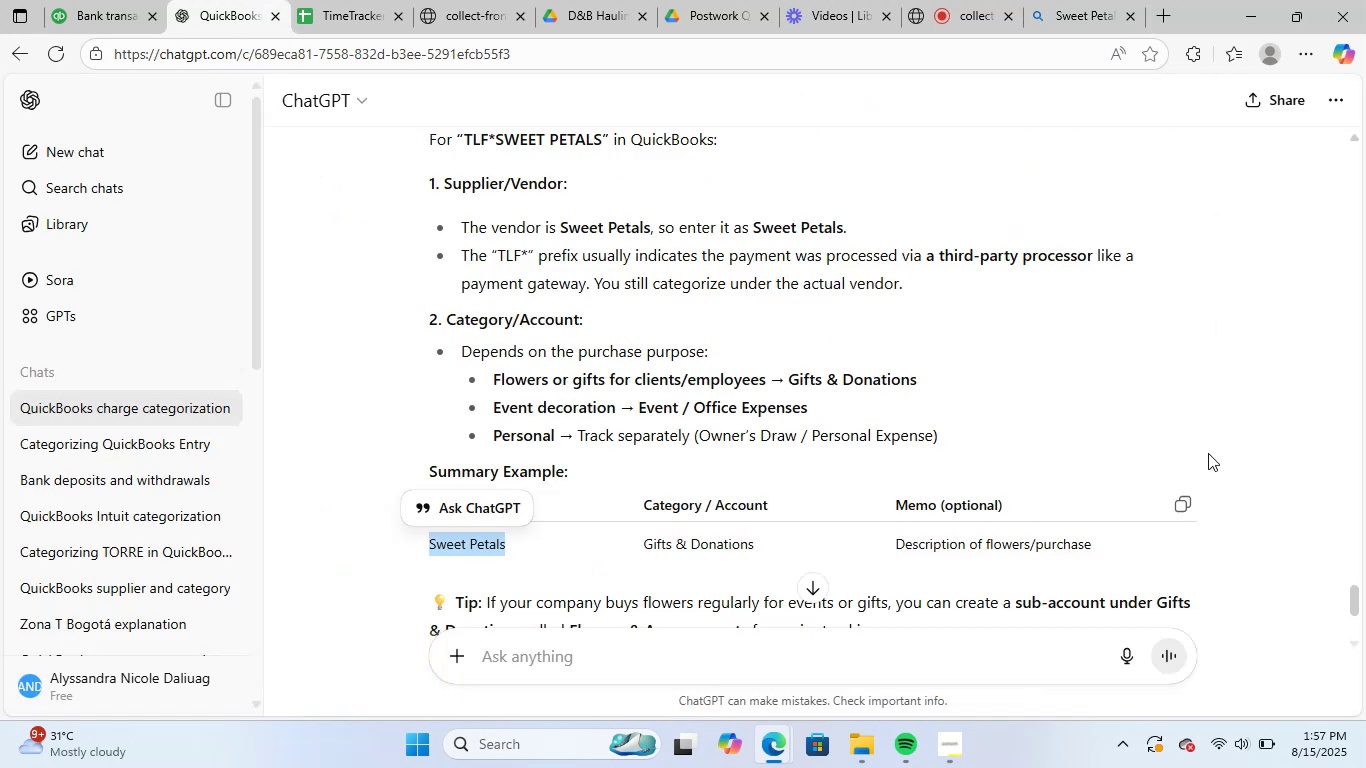 
left_click([1150, 402])
 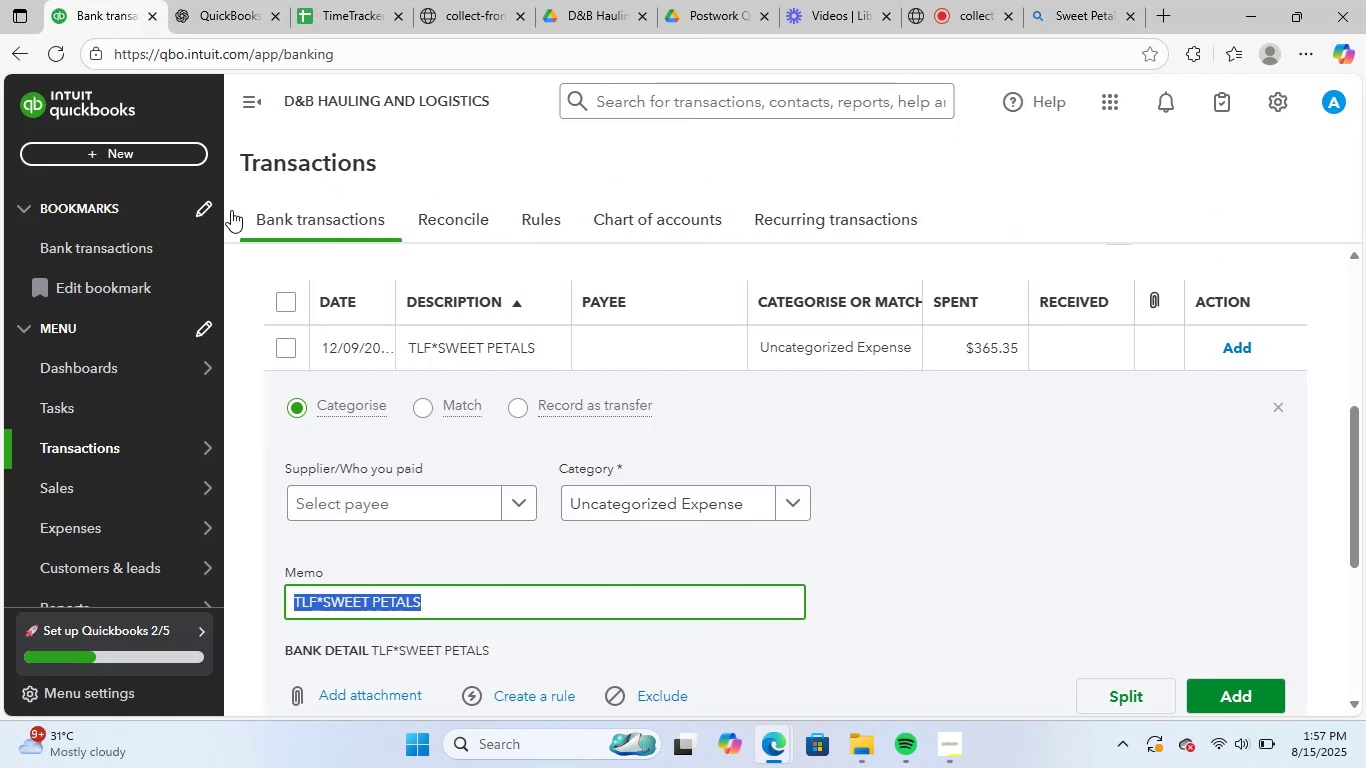 
left_click([439, 505])
 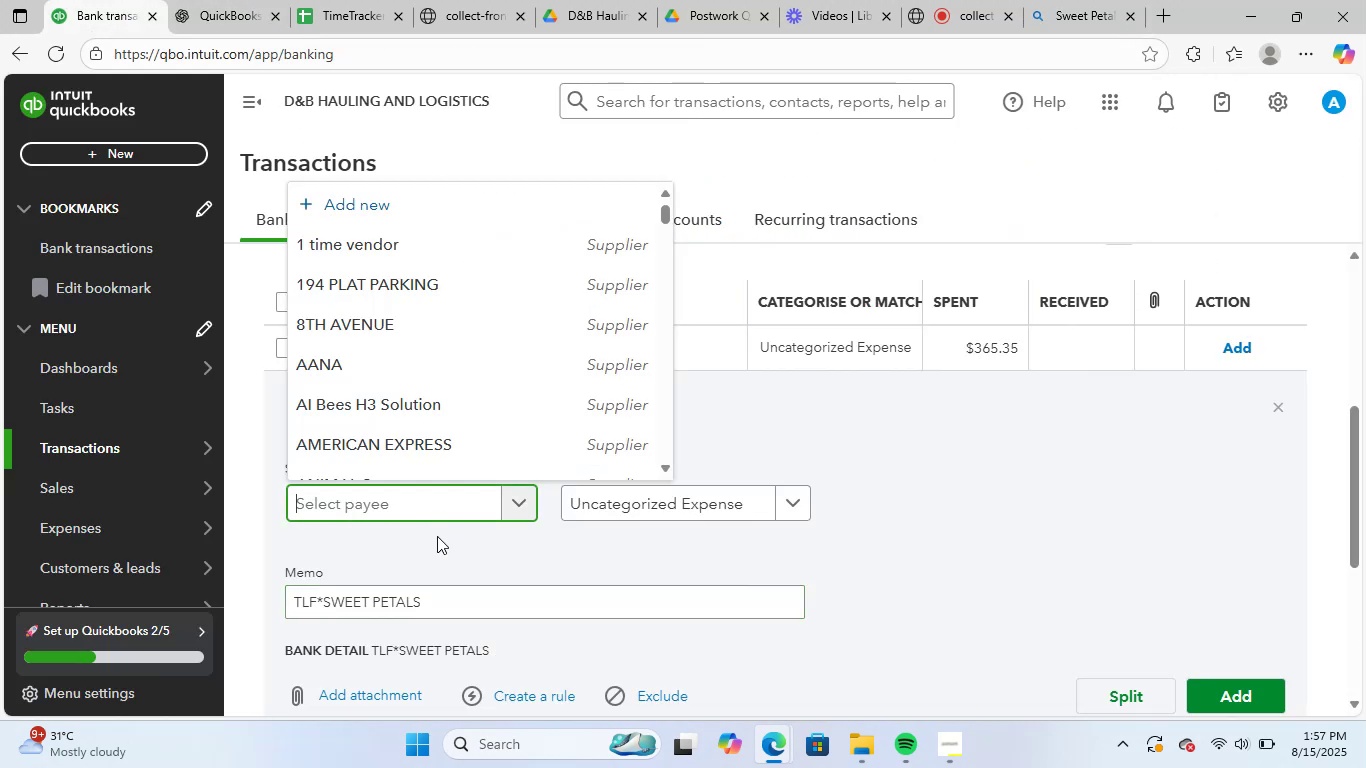 
key(Control+V)
 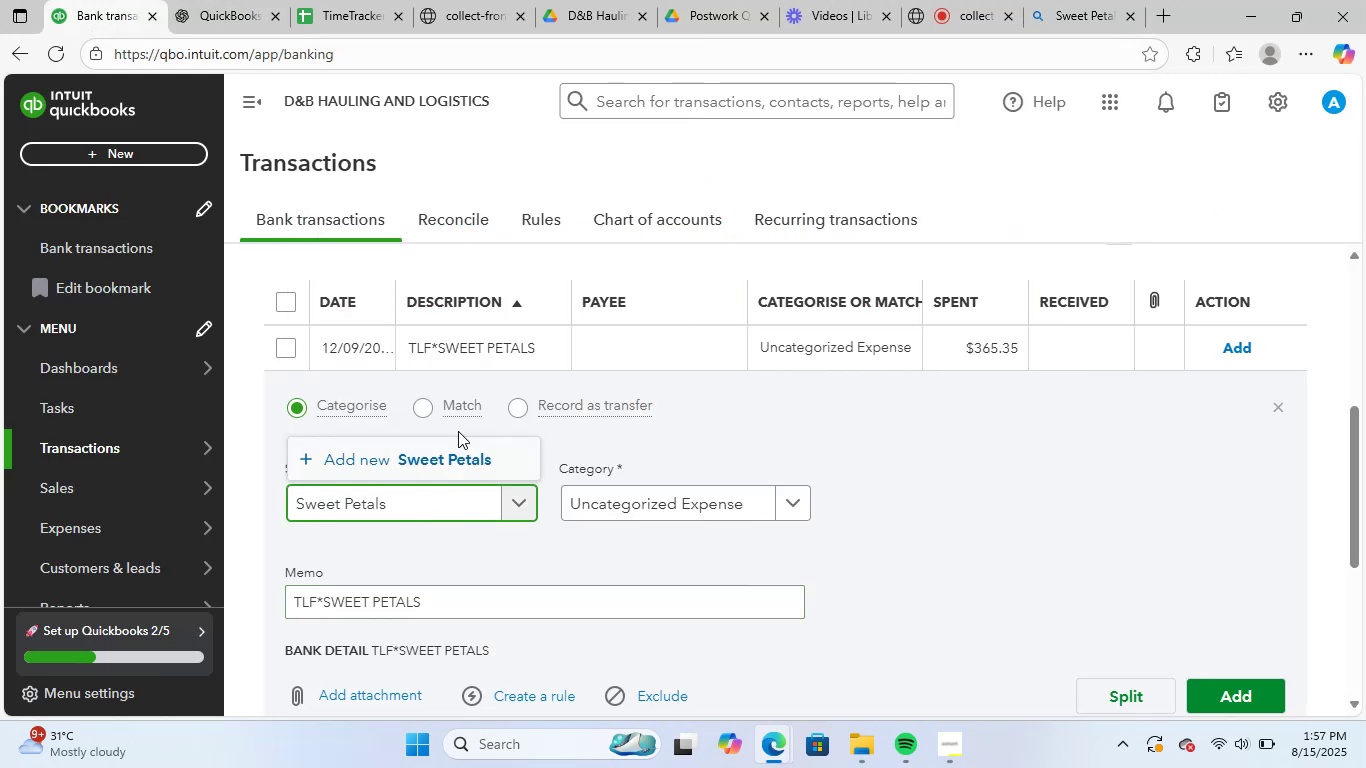 
left_click([465, 466])
 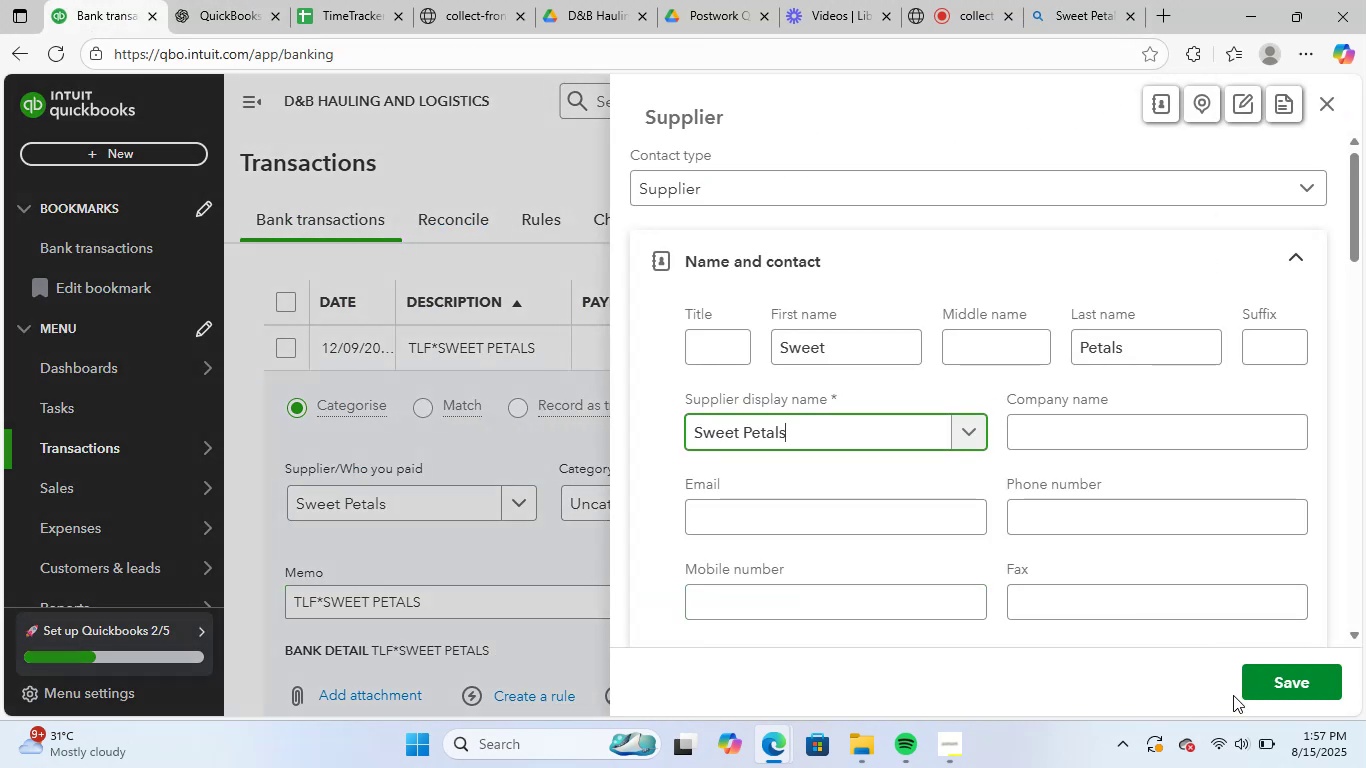 
left_click([1286, 678])
 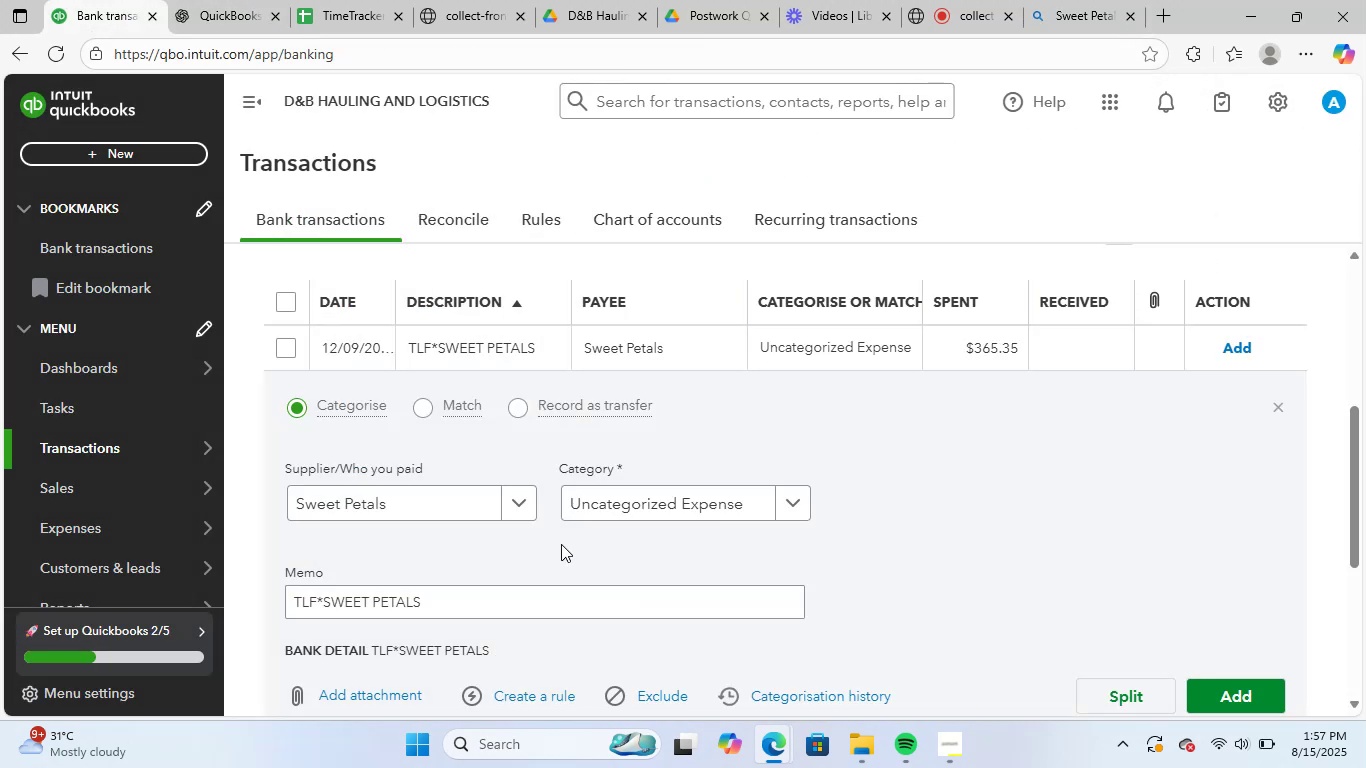 
mouse_move([632, 502])
 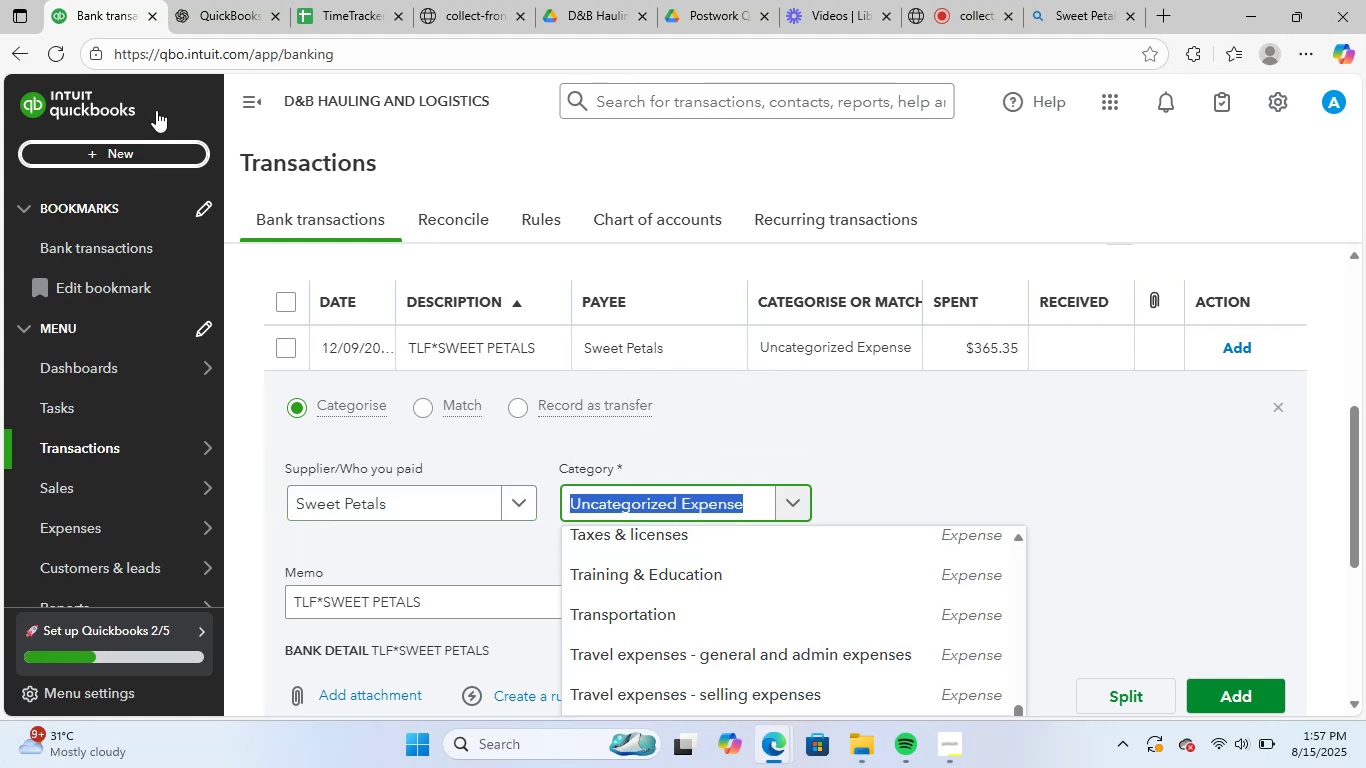 
left_click([199, 0])
 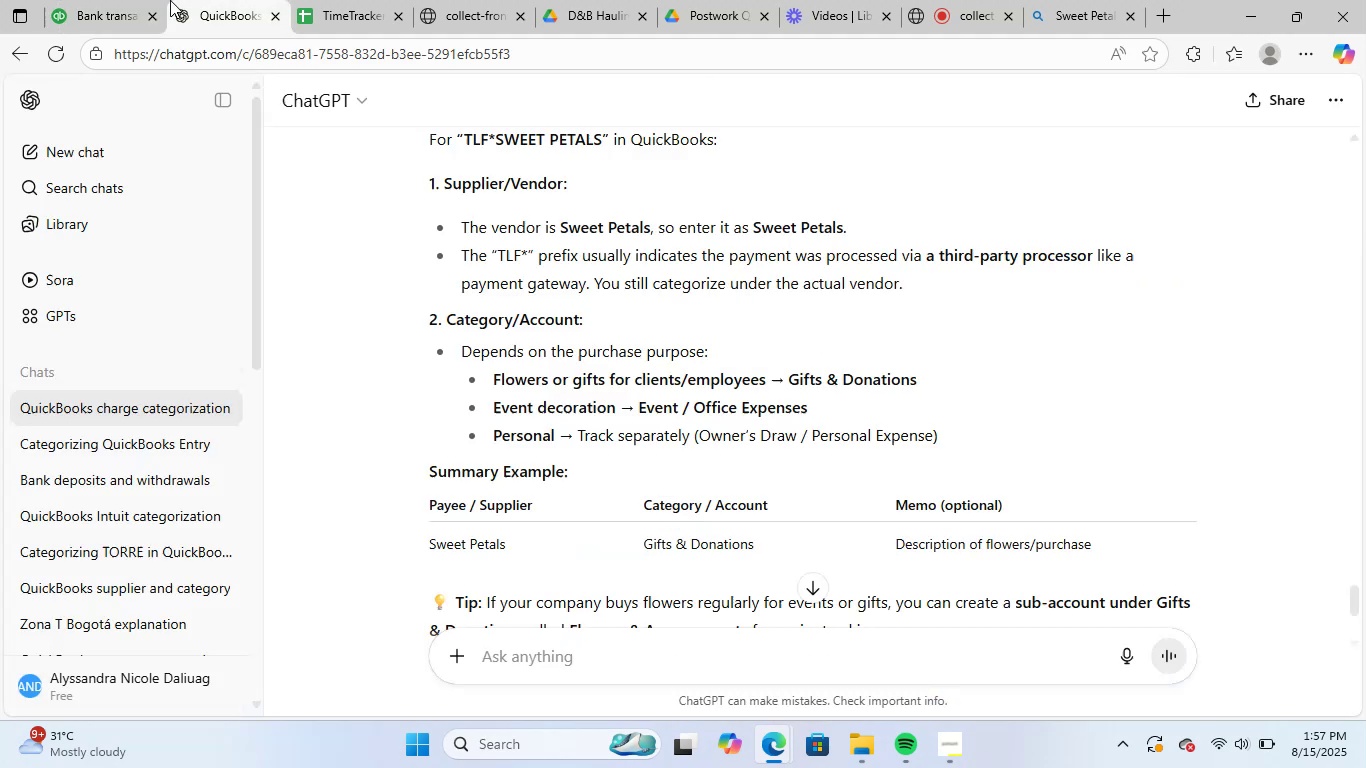 
mouse_move([118, 28])
 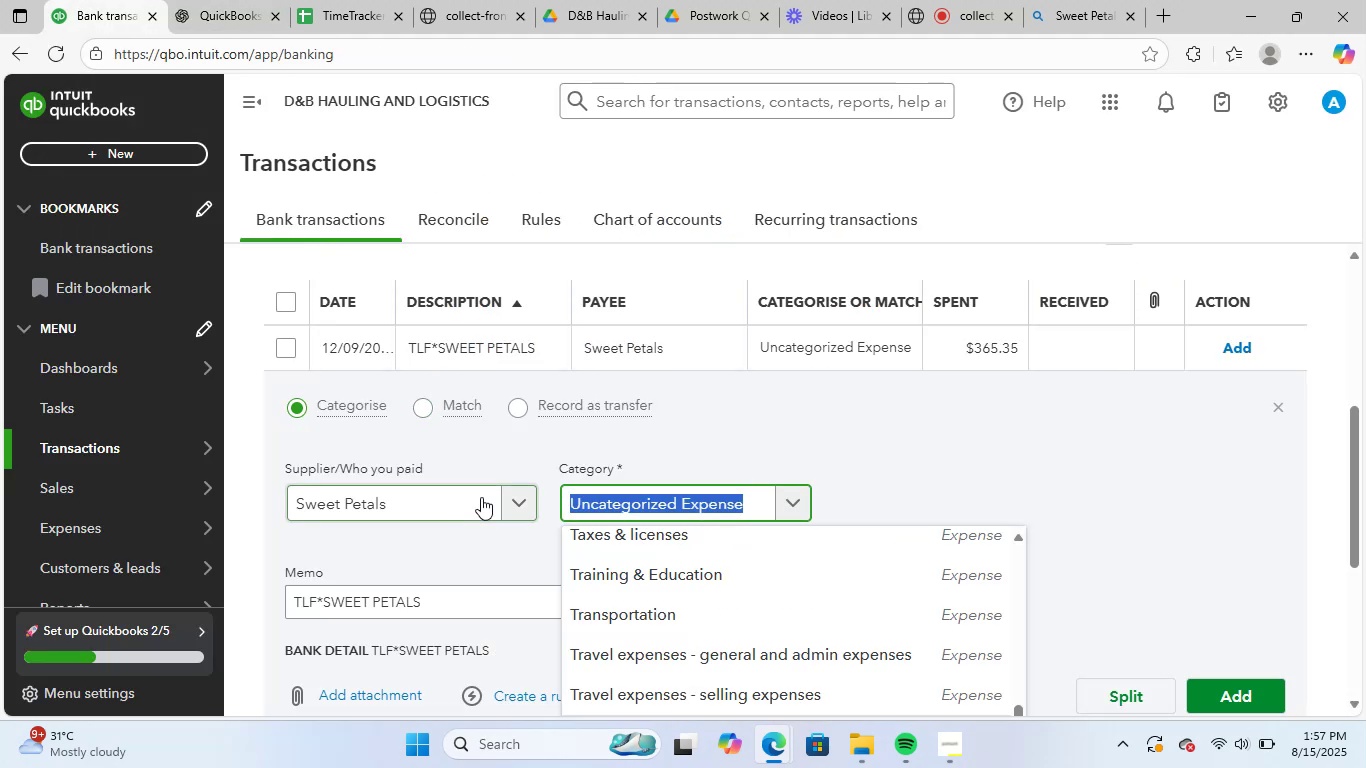 
left_click([83, 6])
 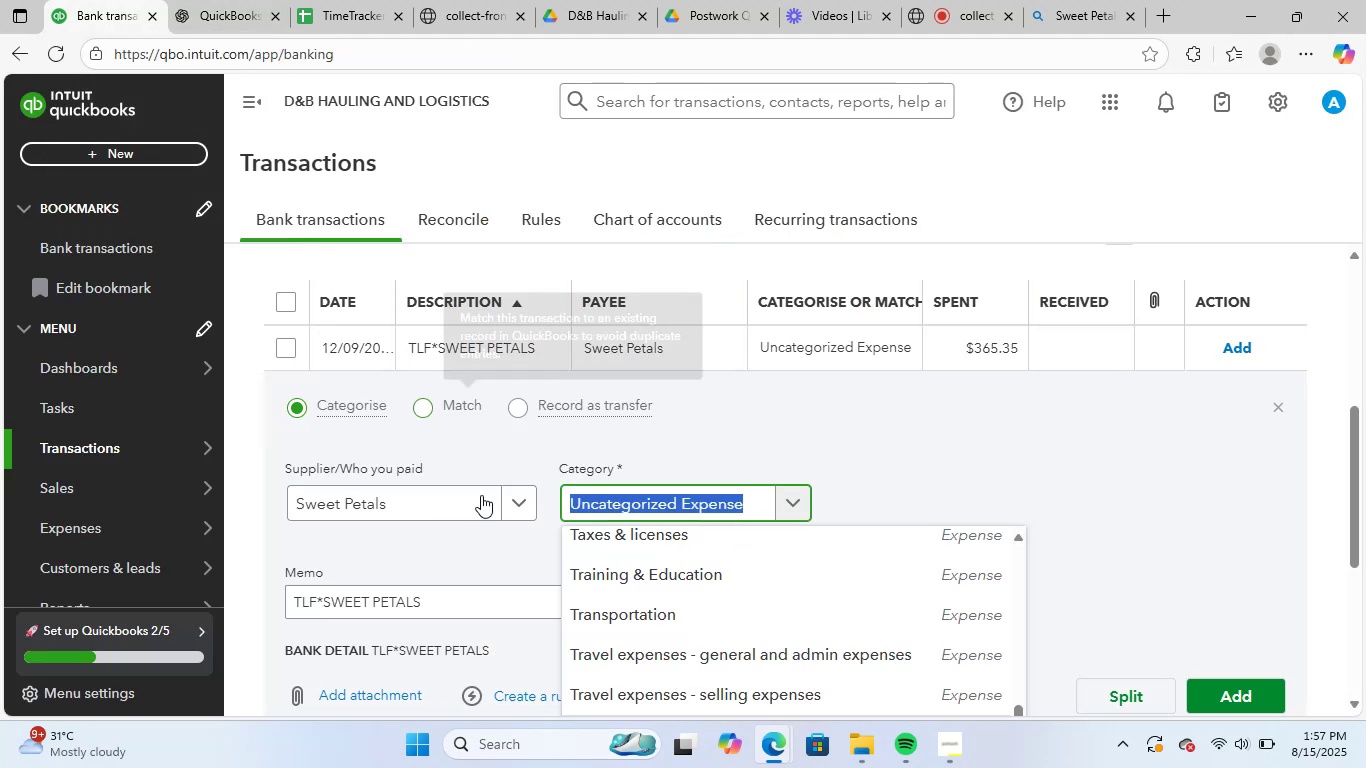 
type(event)
key(Backspace)
key(Backspace)
key(Backspace)
key(Backspace)
key(Backspace)
key(Backspace)
type(supp)
 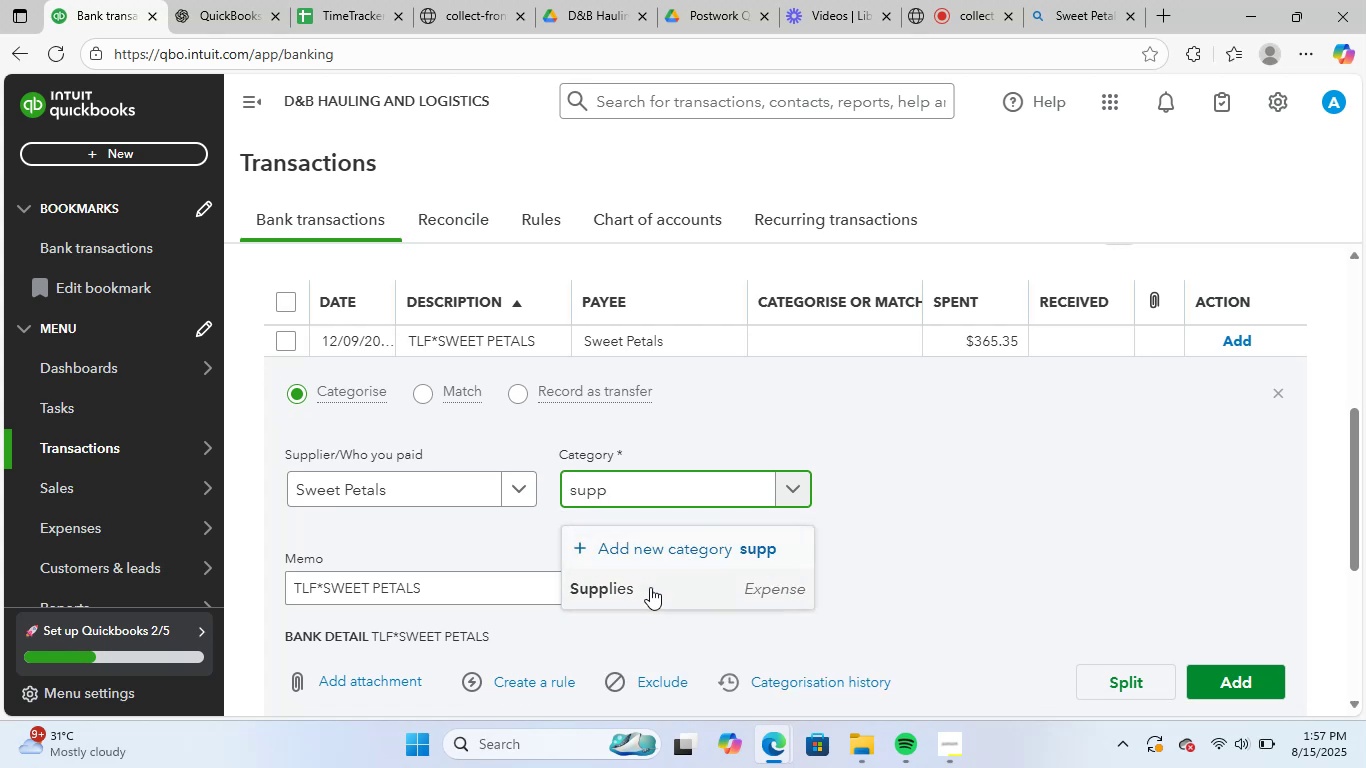 
left_click([652, 594])
 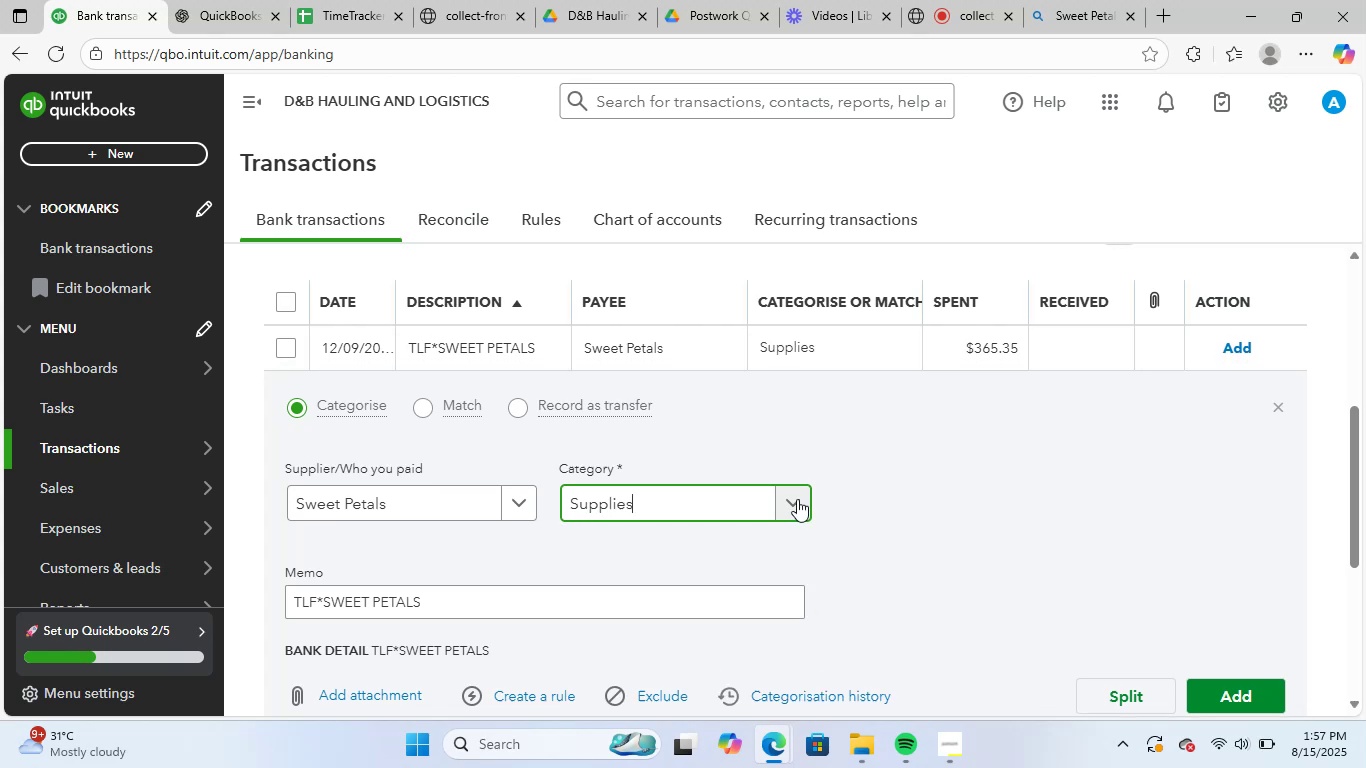 
scroll: coordinate [798, 498], scroll_direction: down, amount: 1.0
 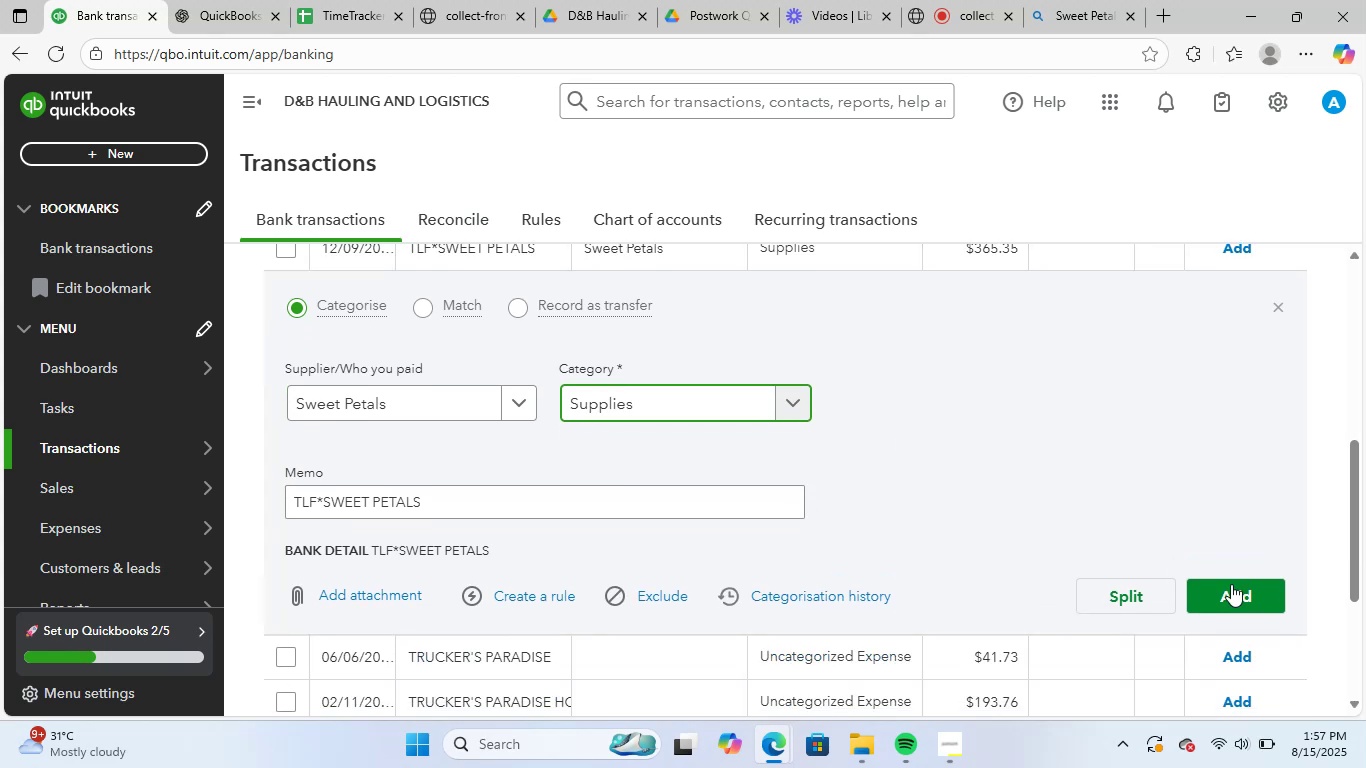 
left_click([1239, 590])
 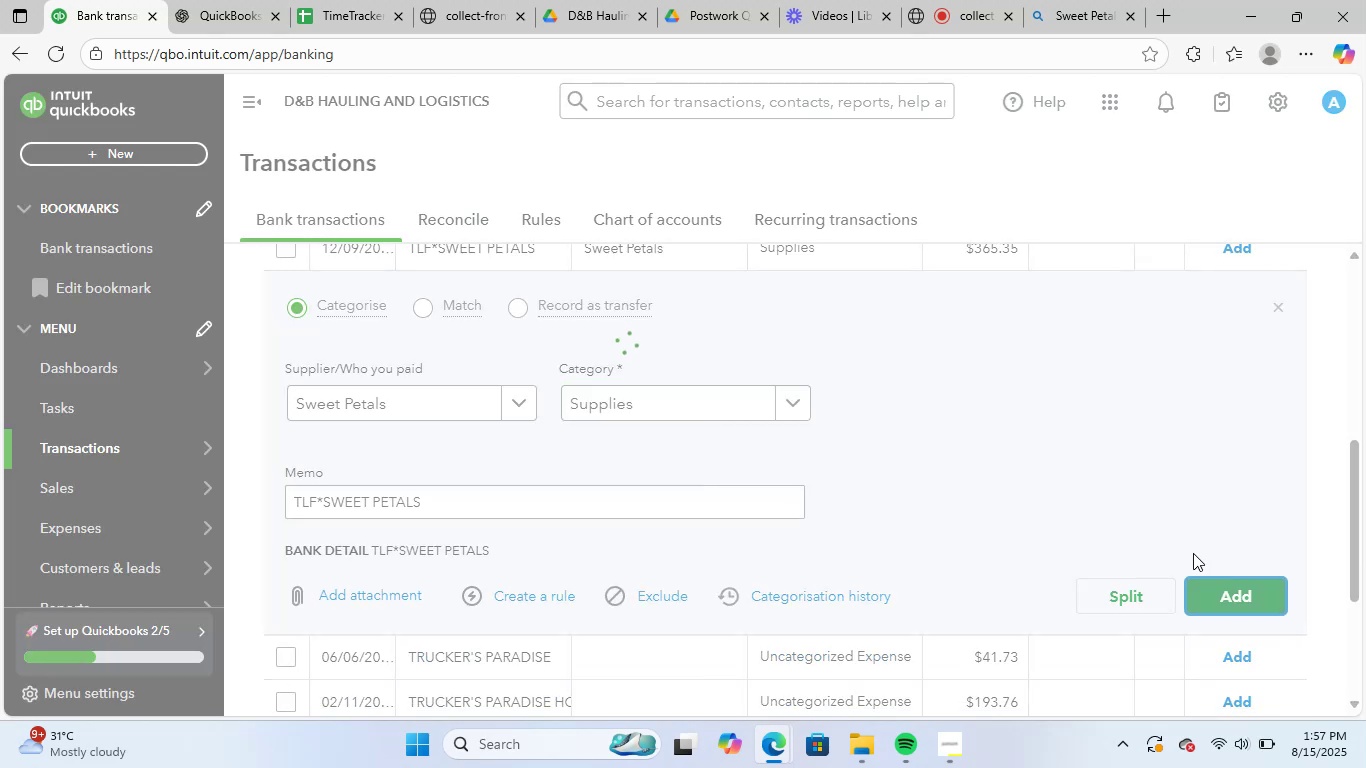 
mouse_move([1040, 2])
 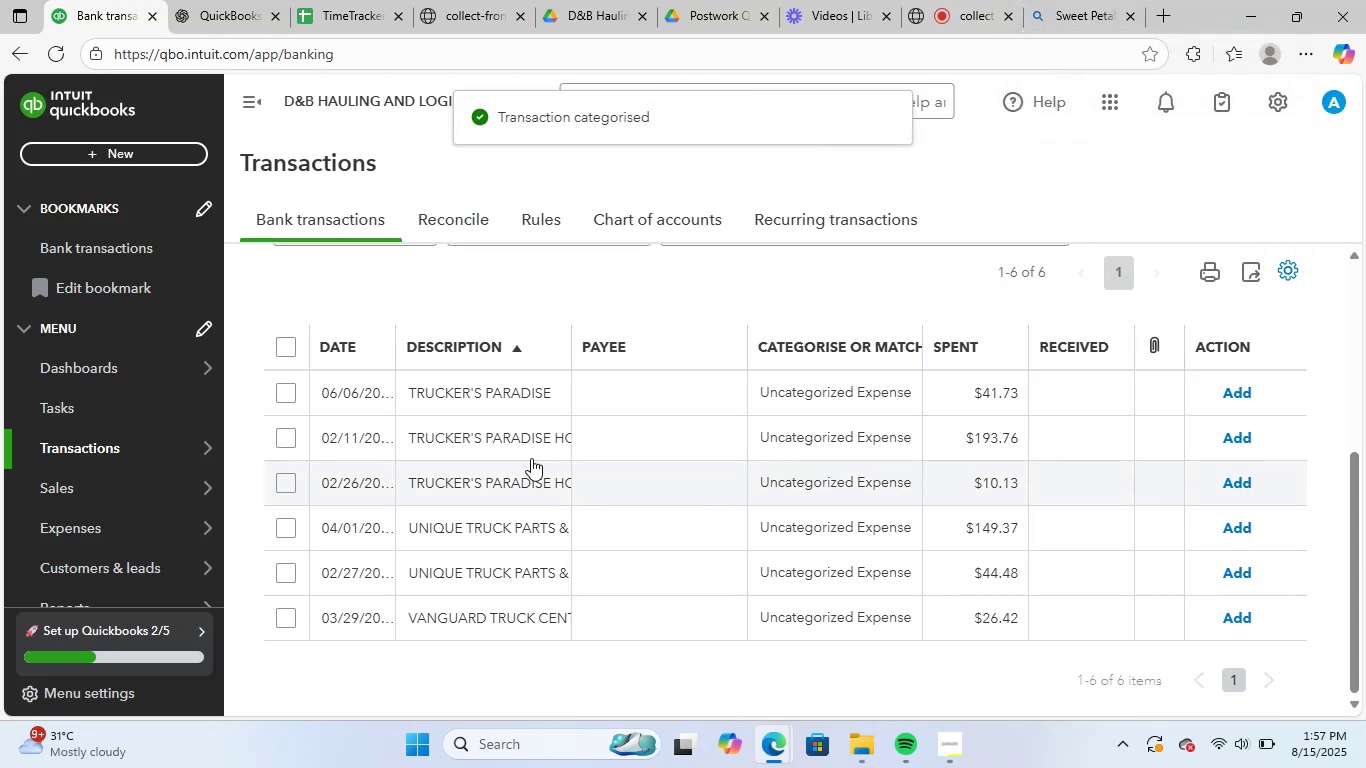 
left_click([488, 382])
 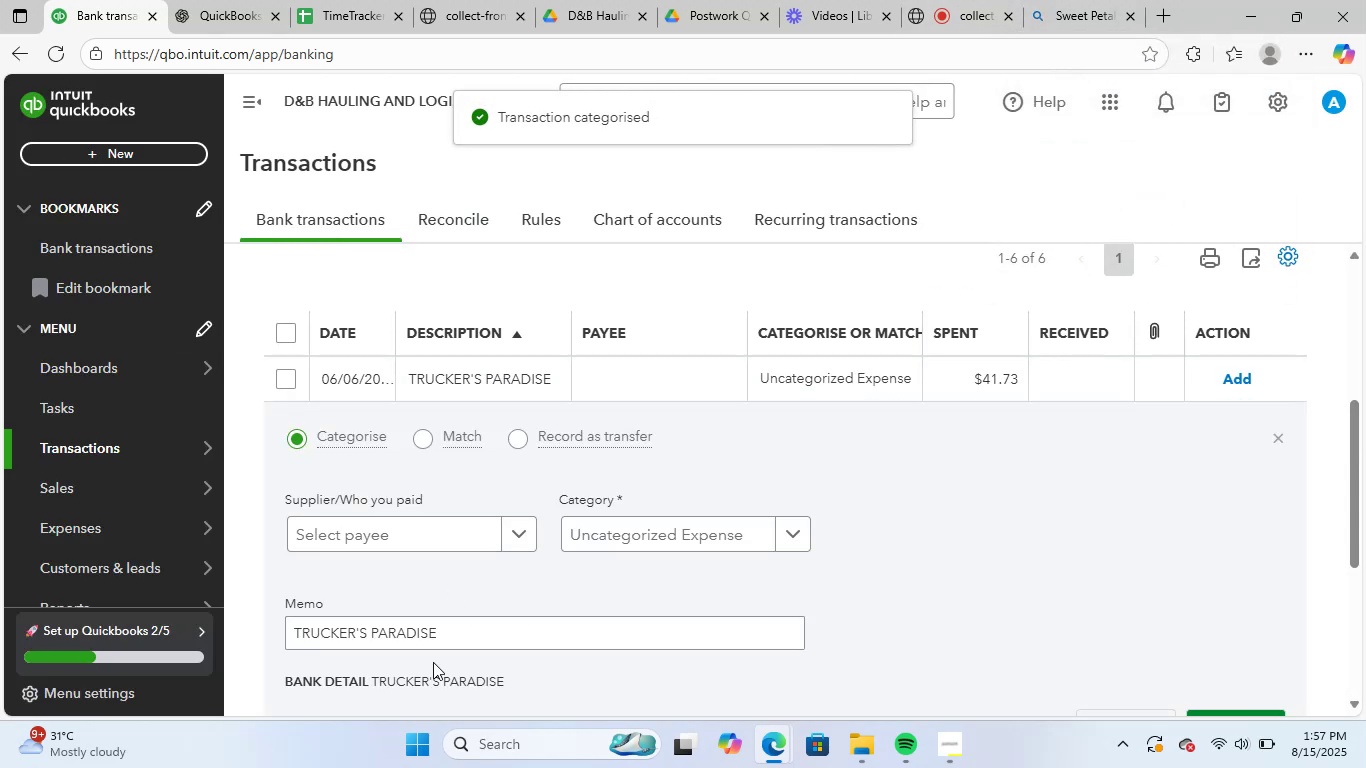 
left_click_drag(start_coordinate=[450, 631], to_coordinate=[210, 616])
 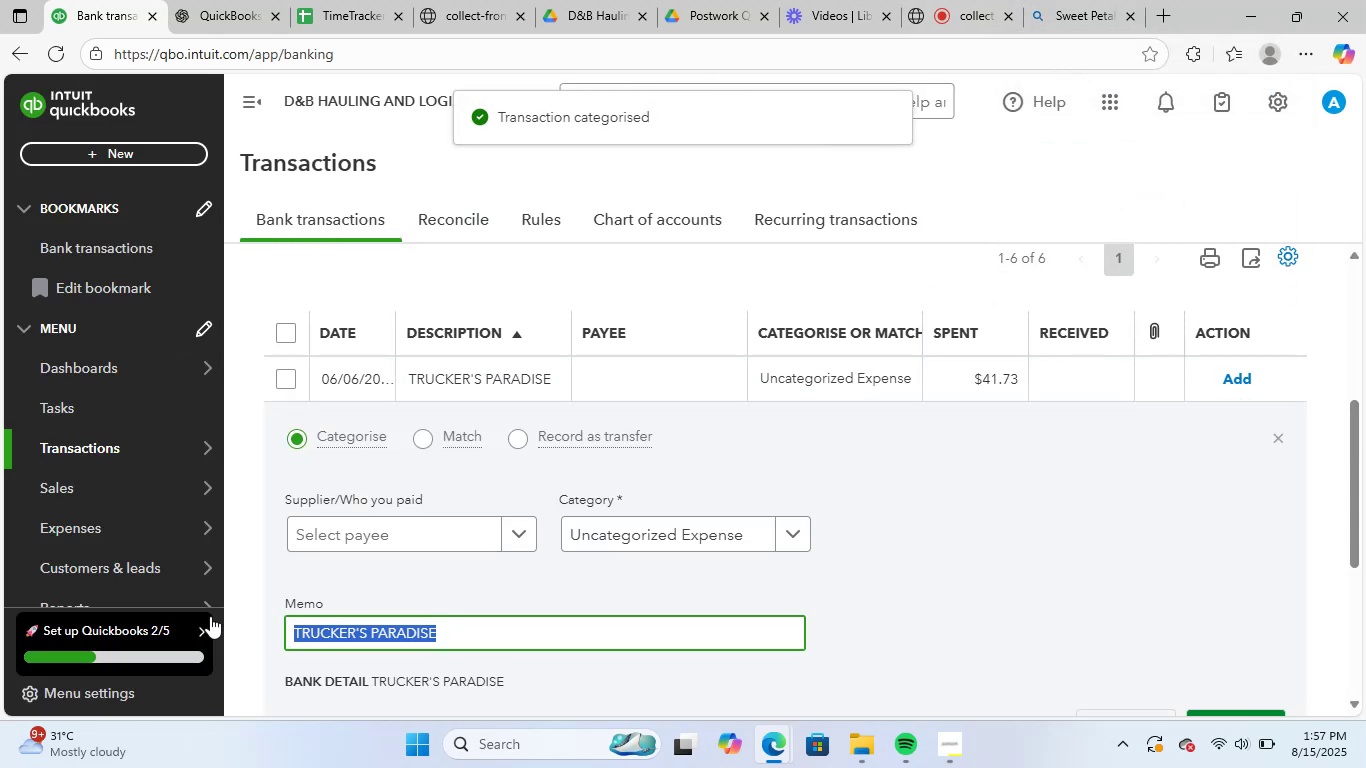 
key(Control+C)
 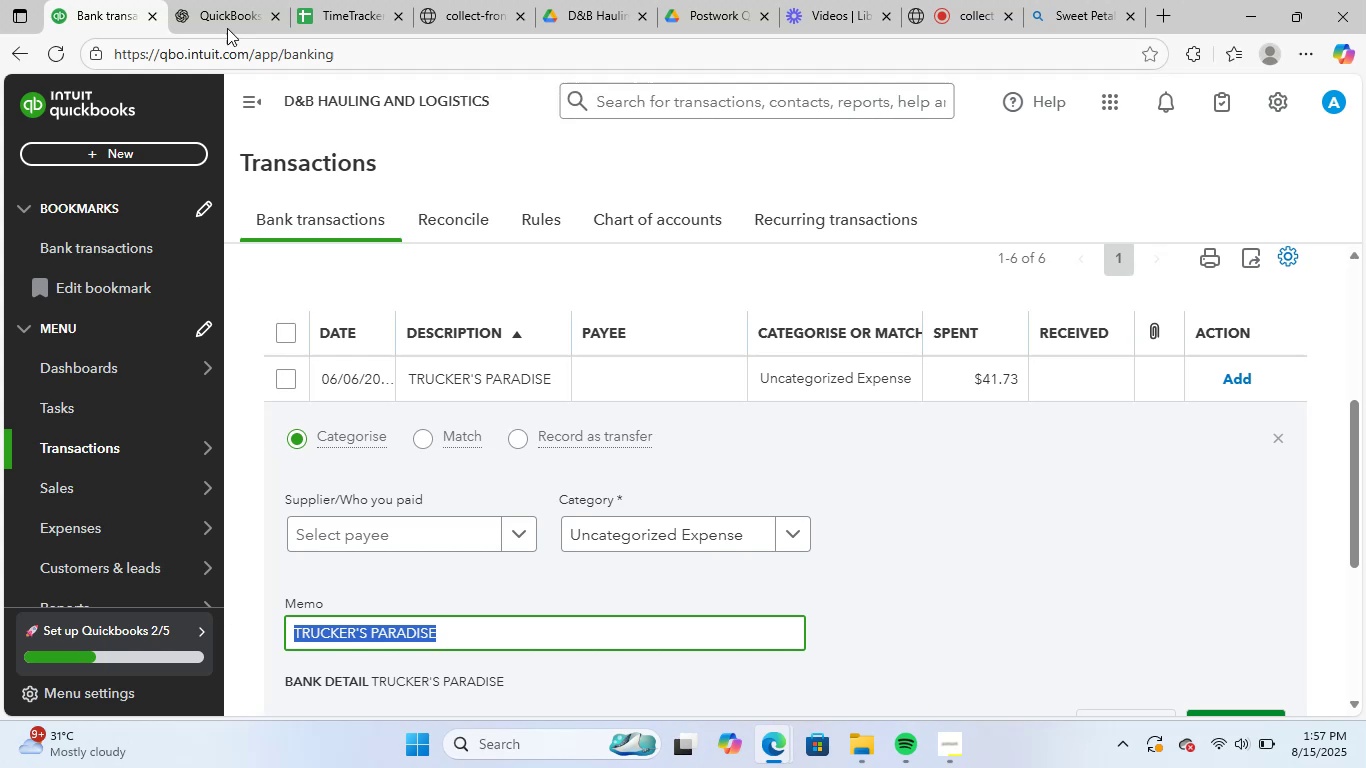 
left_click([231, 0])
 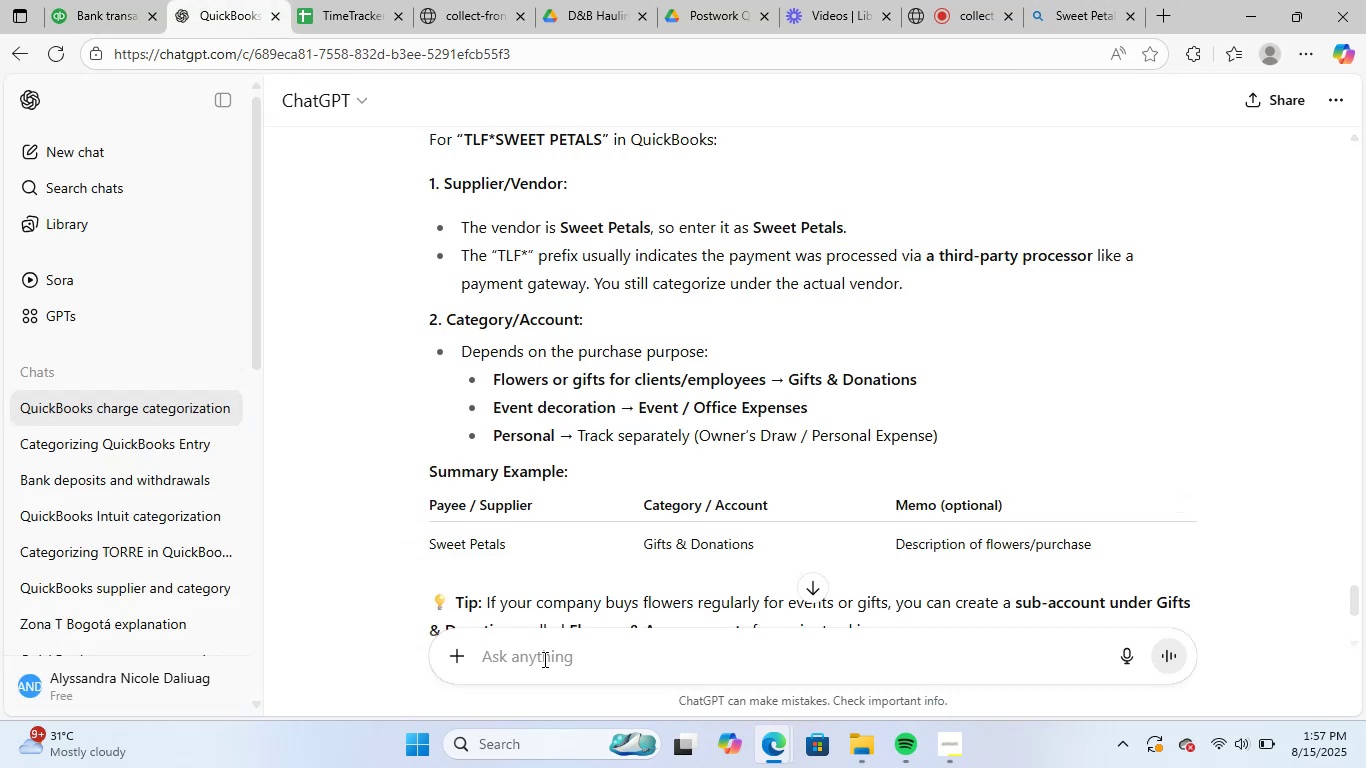 
key(Control+ControlLeft)
 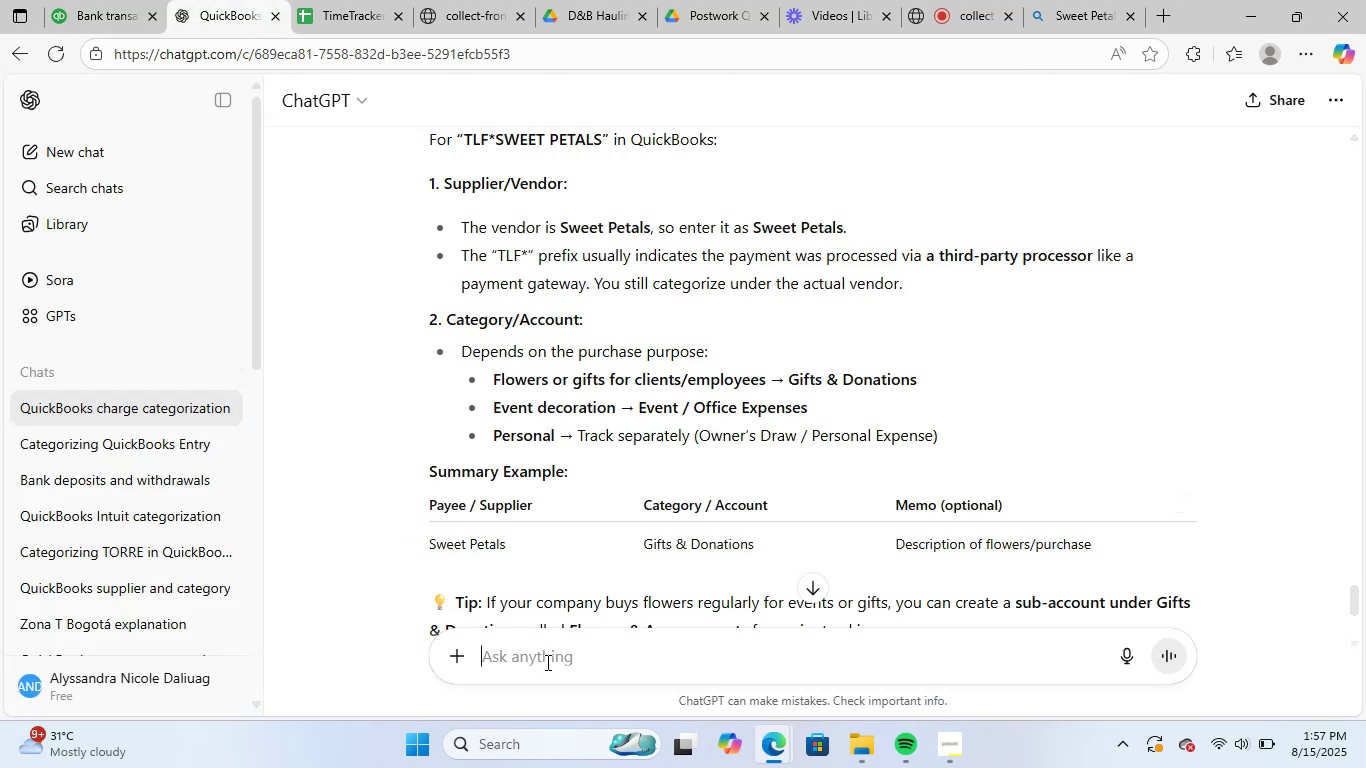 
key(Control+V)
 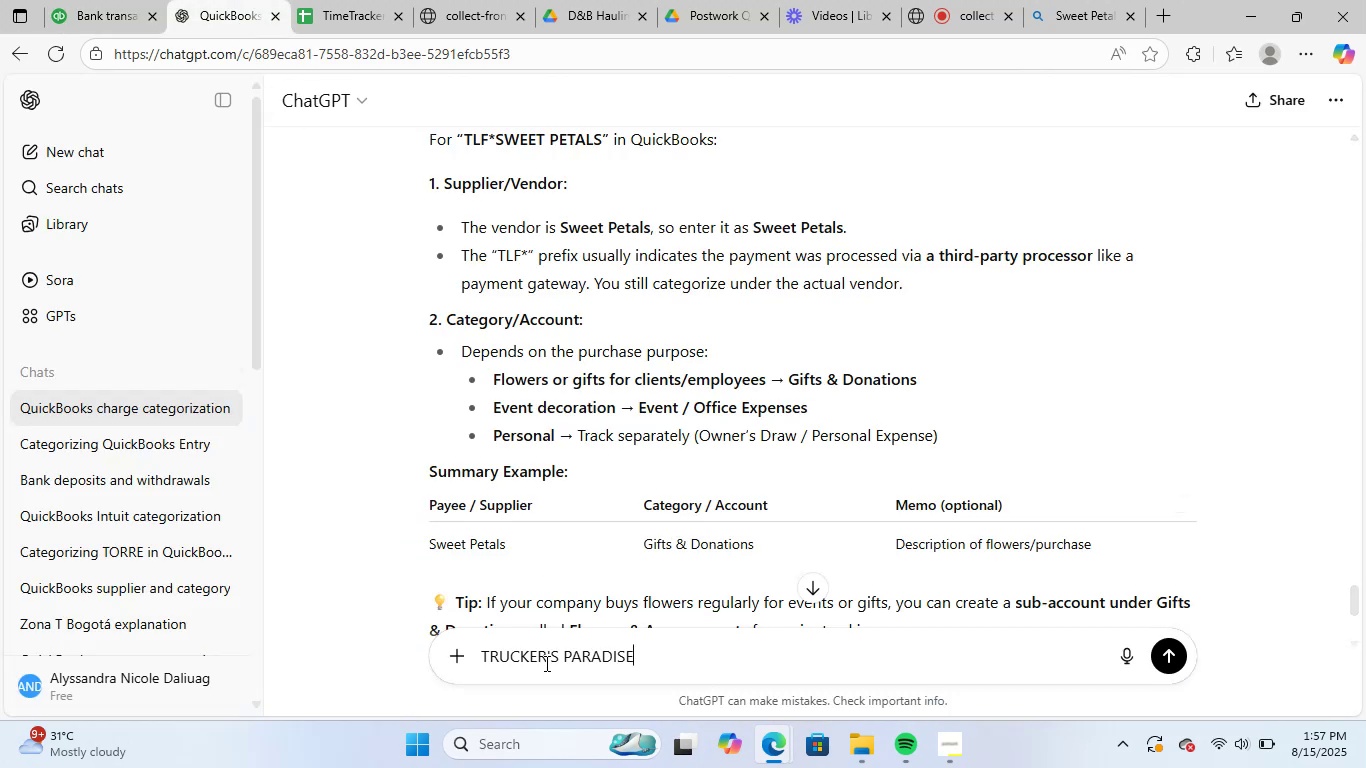 
key(NumpadEnter)
 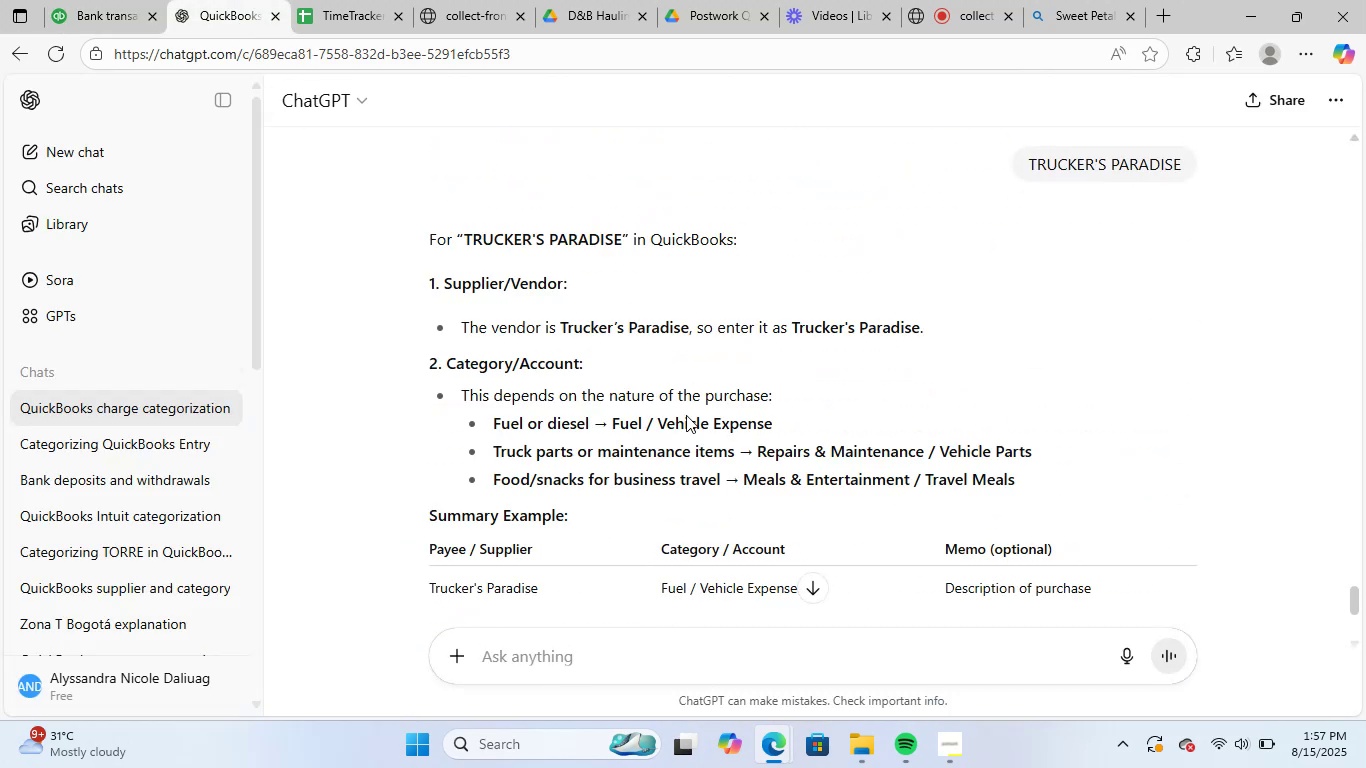 
wait(6.22)
 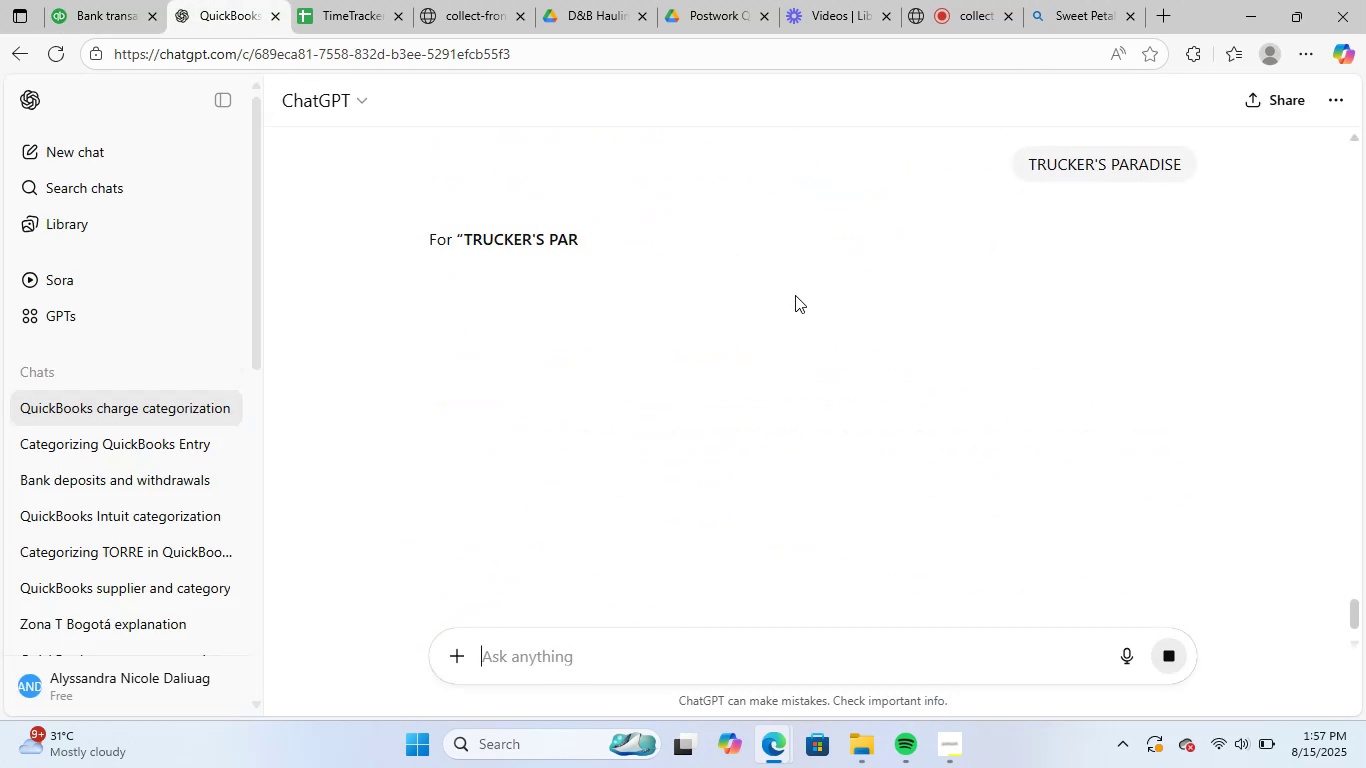 
left_click_drag(start_coordinate=[795, 328], to_coordinate=[920, 328])
 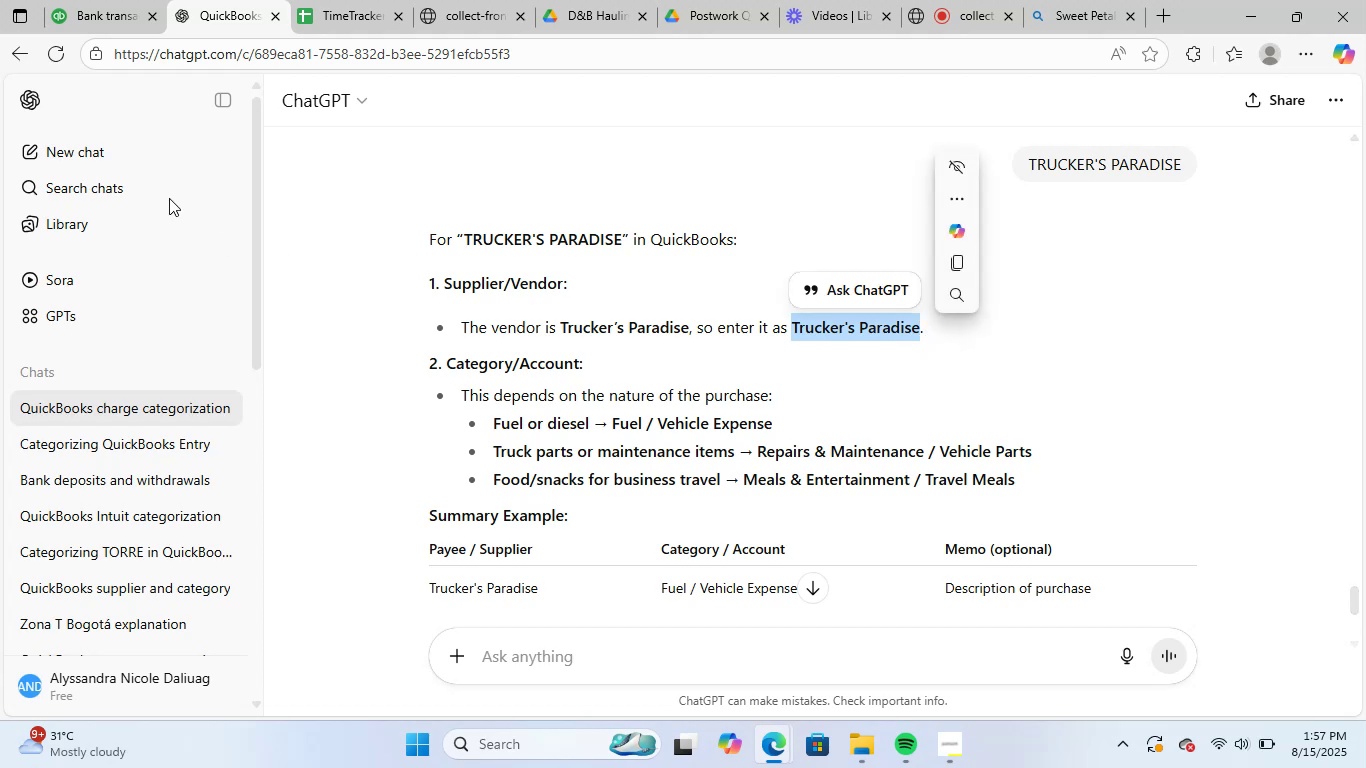 
key(Control+C)
 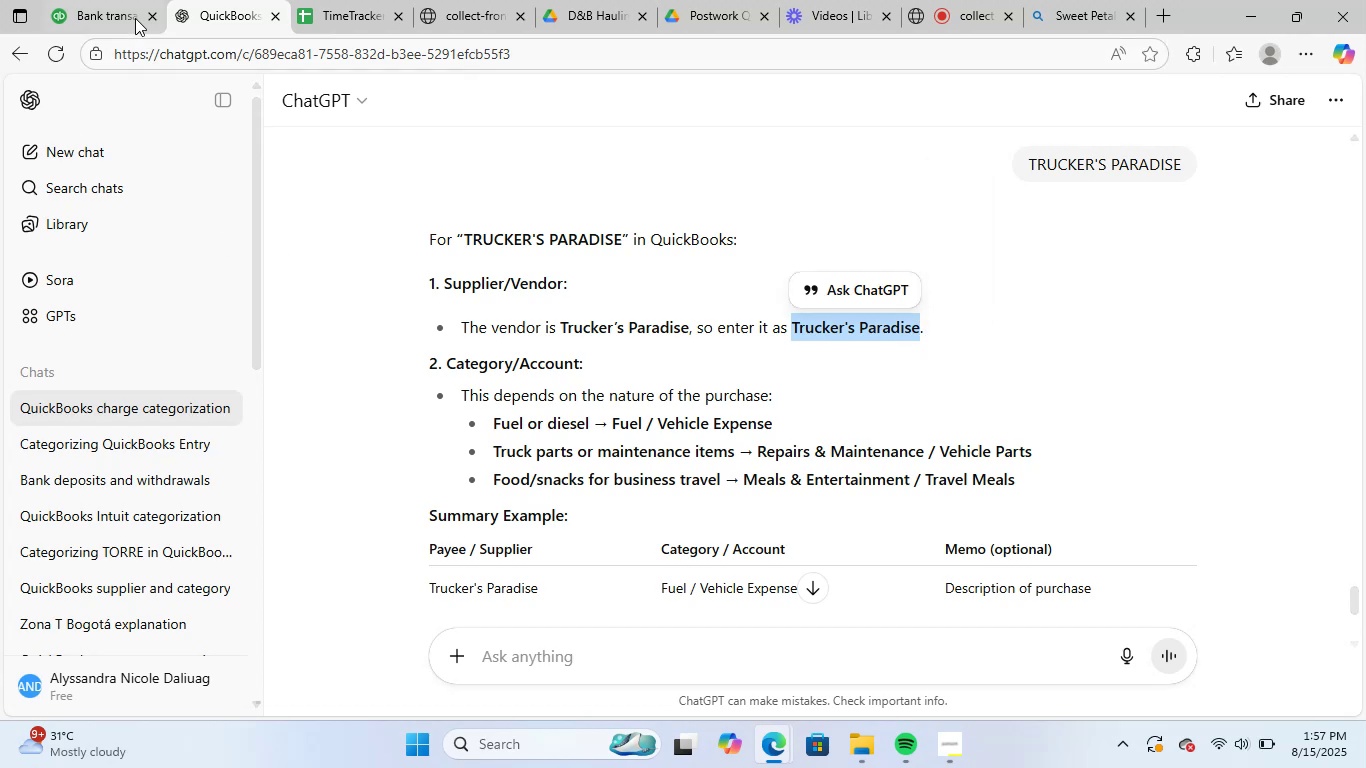 
left_click([97, 0])
 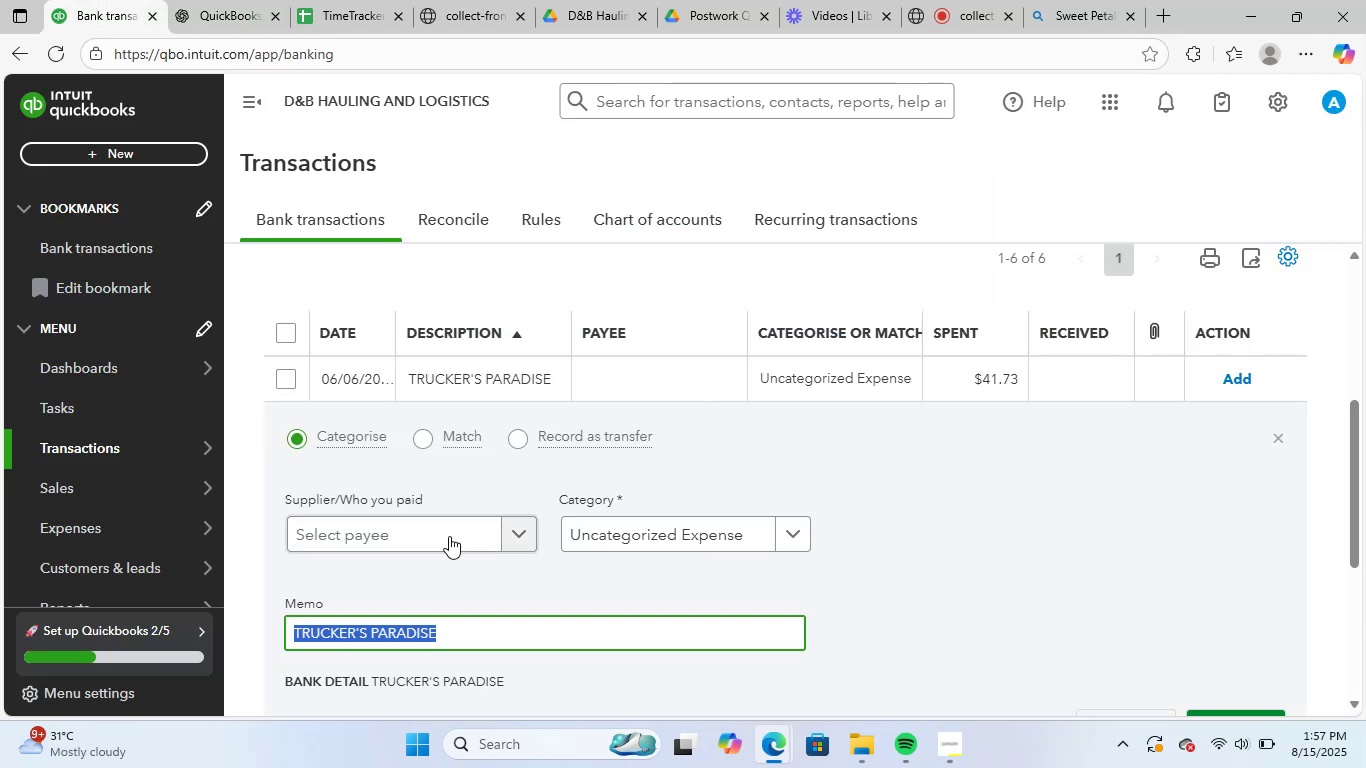 
left_click([1075, 0])
 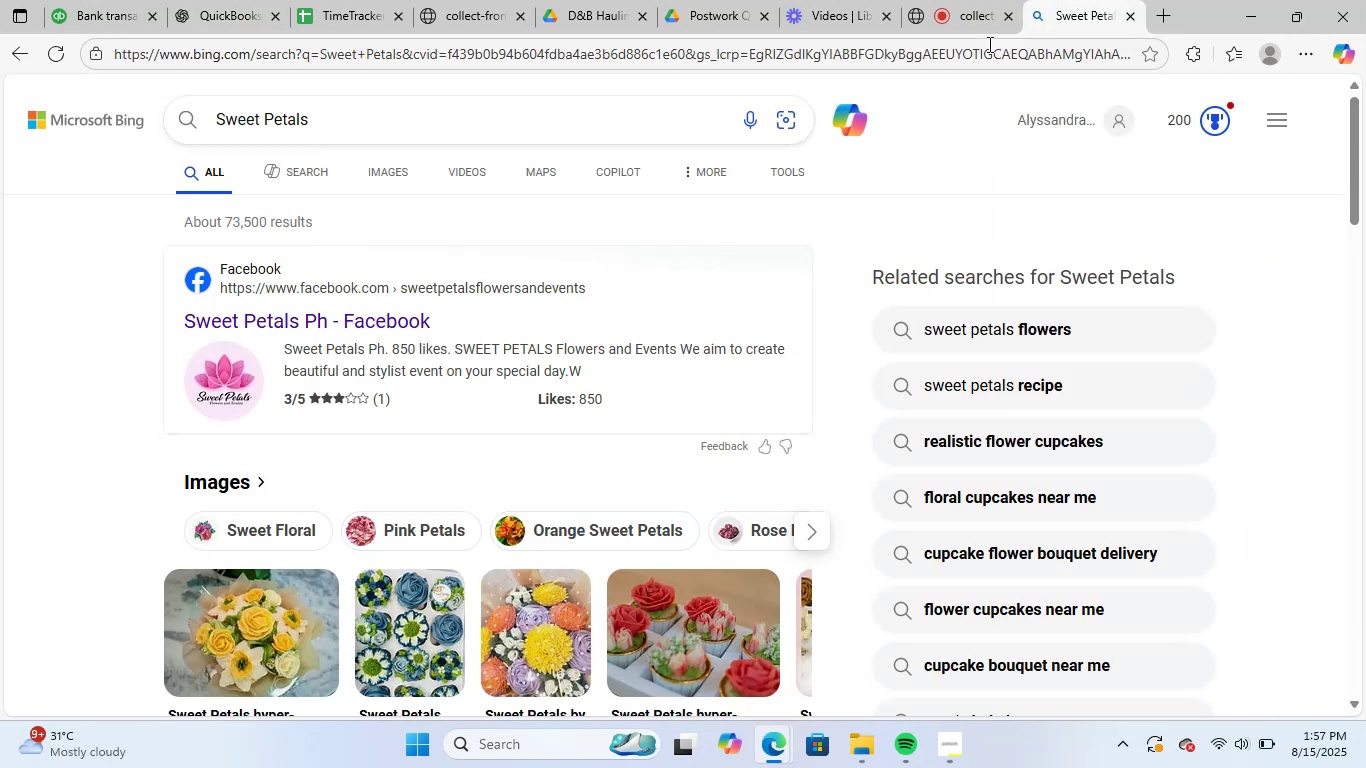 
double_click([988, 44])
 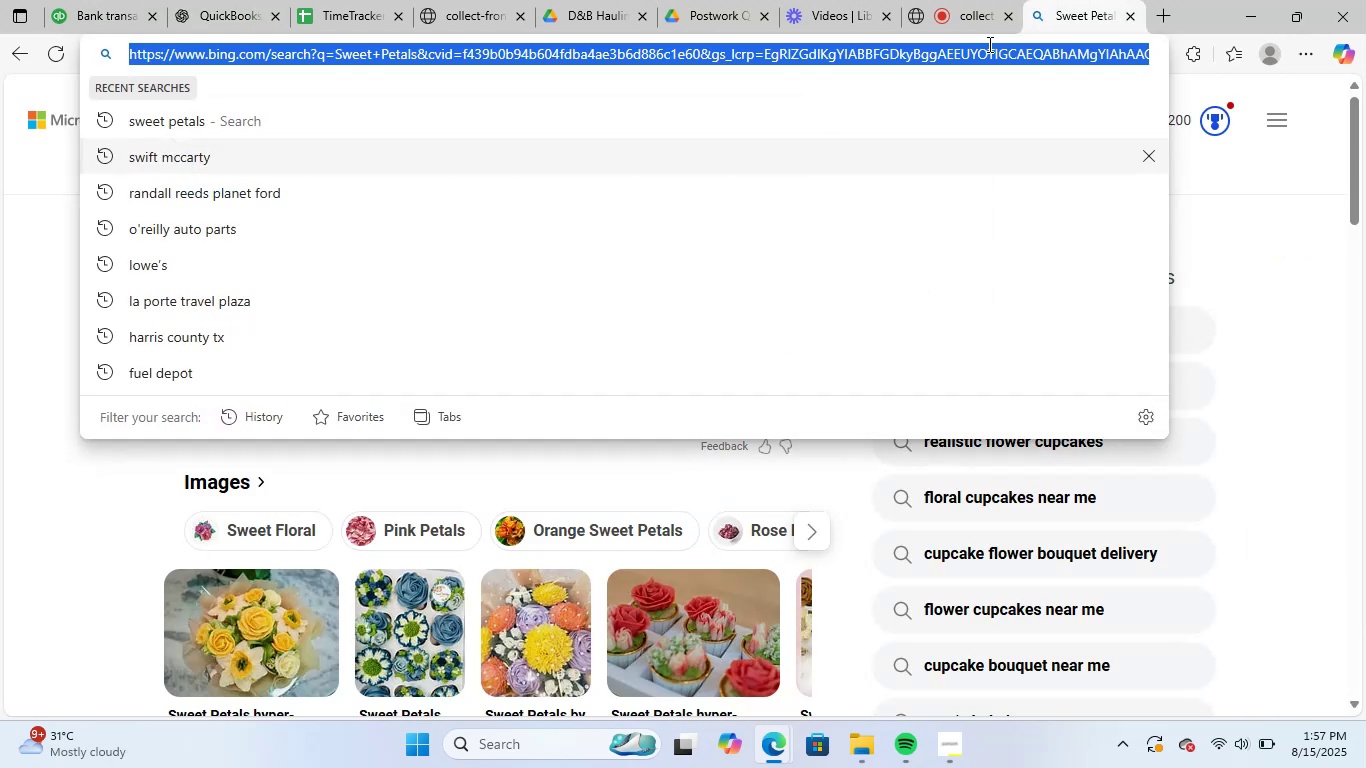 
key(Control+V)
 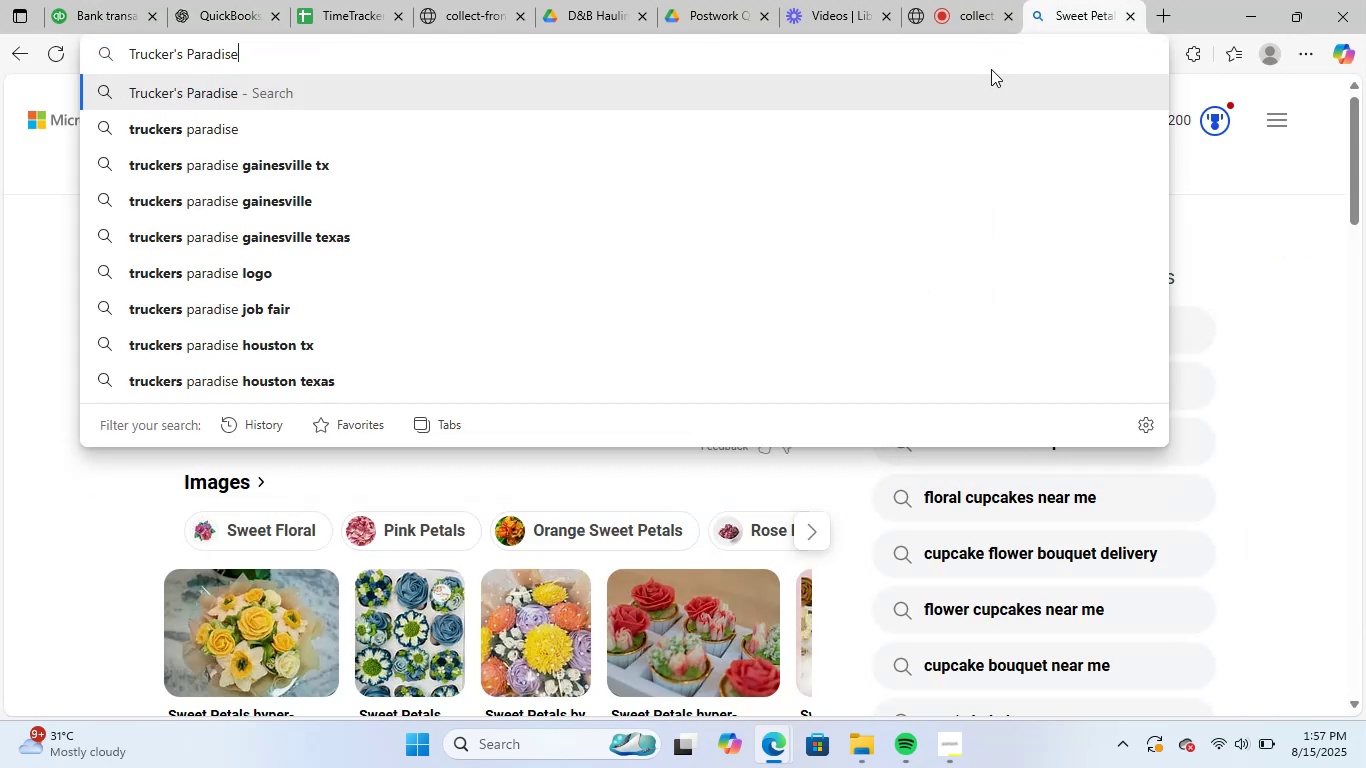 
key(NumpadEnter)
 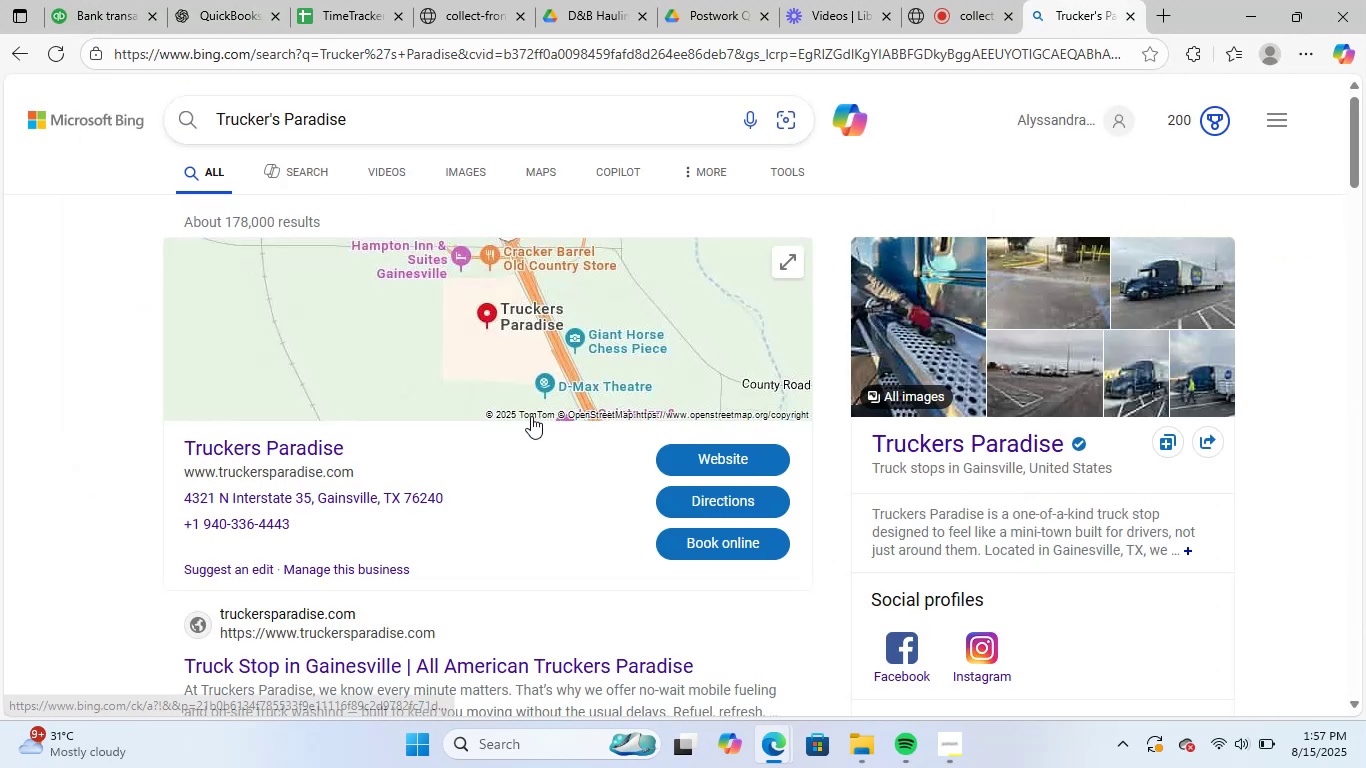 
scroll: coordinate [531, 416], scroll_direction: down, amount: 2.0
 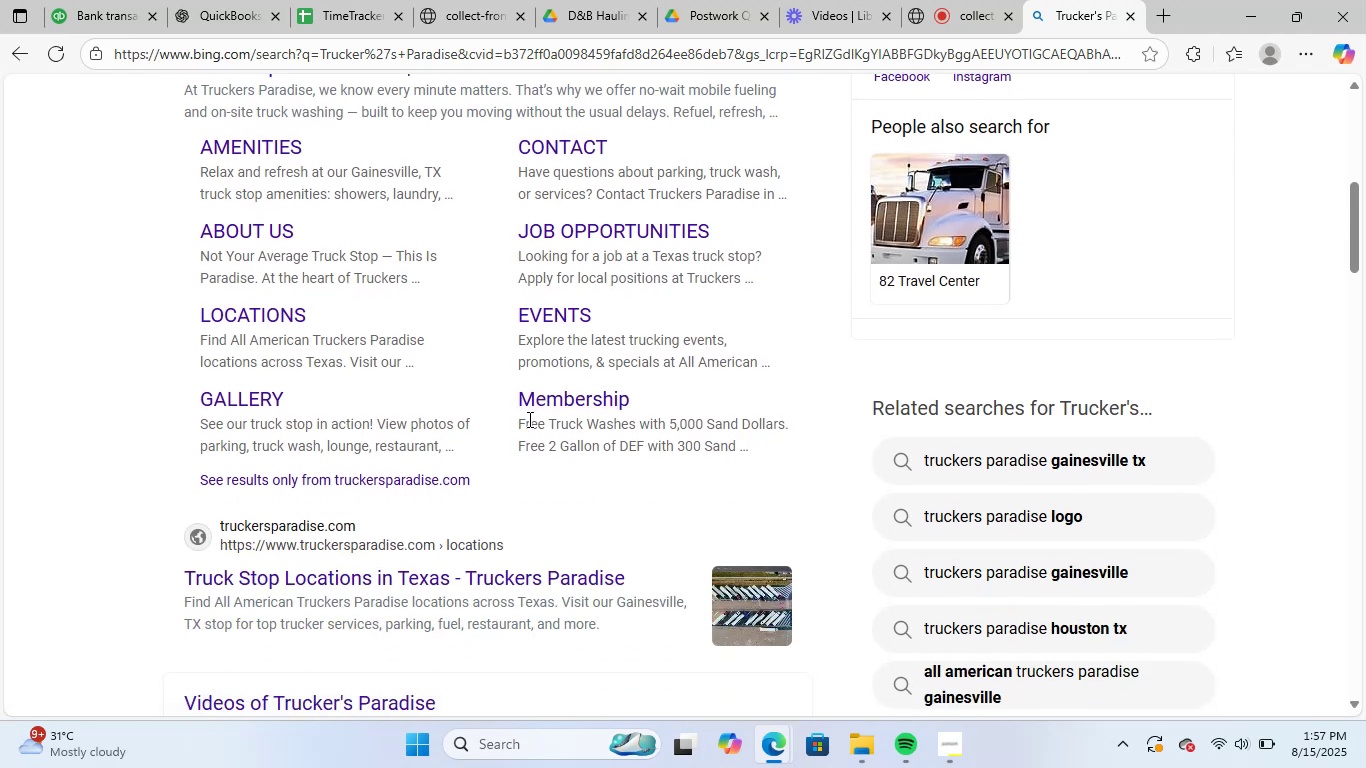 
scroll: coordinate [528, 422], scroll_direction: up, amount: 2.0
 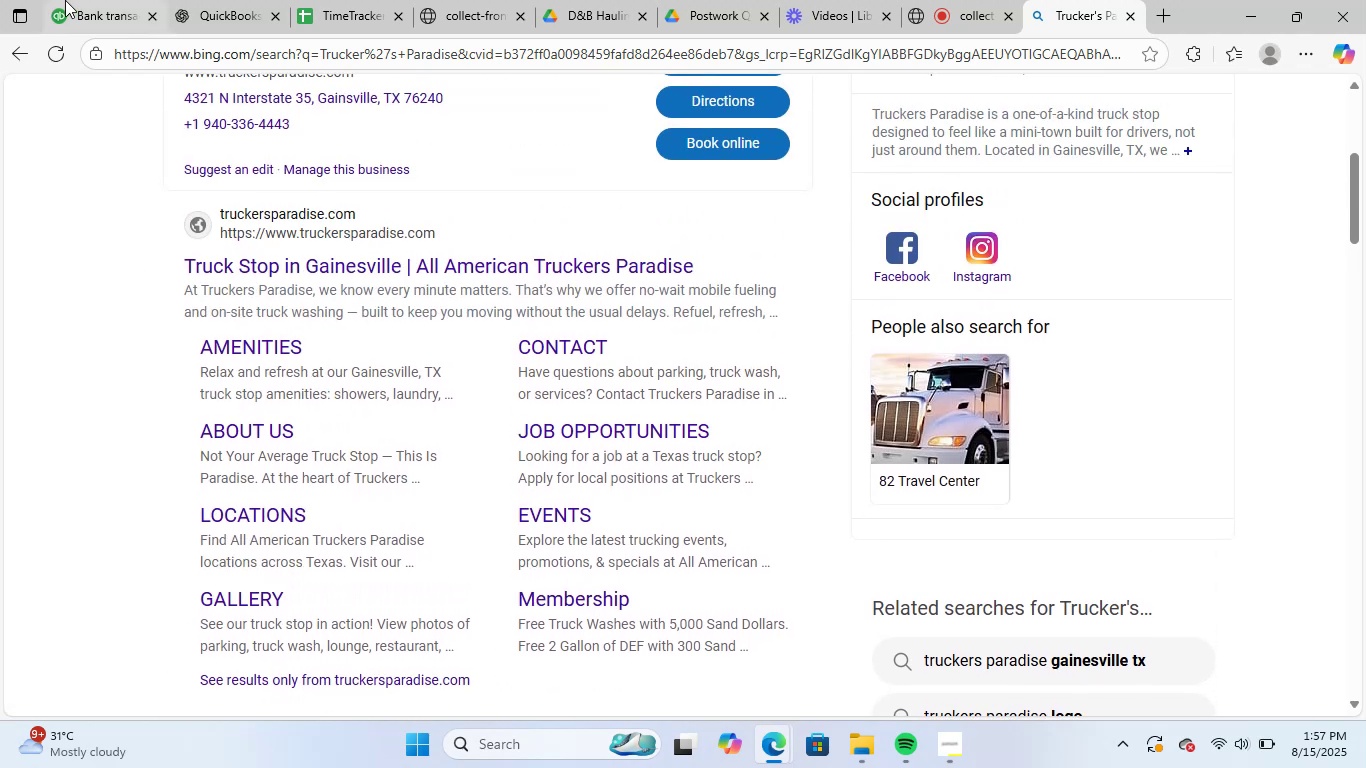 
left_click([66, 0])
 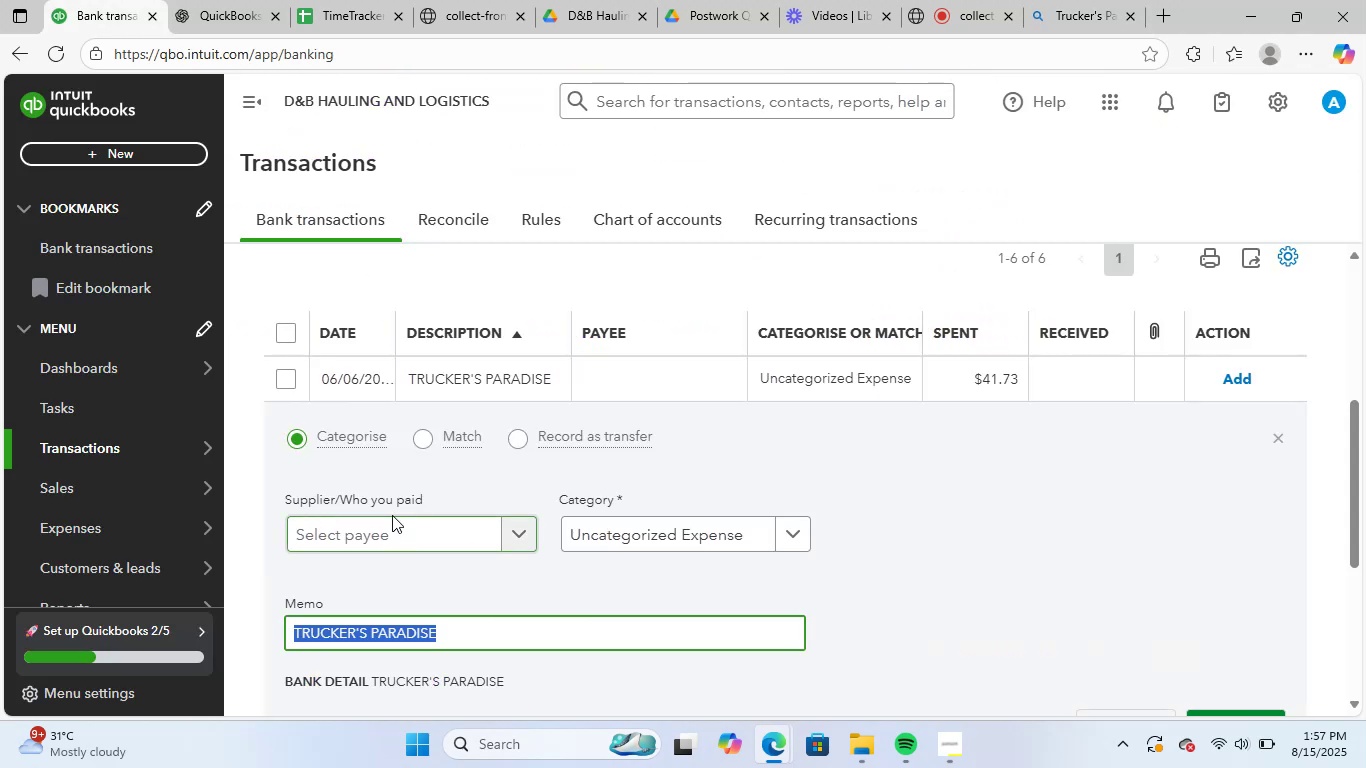 
key(Control+V)
 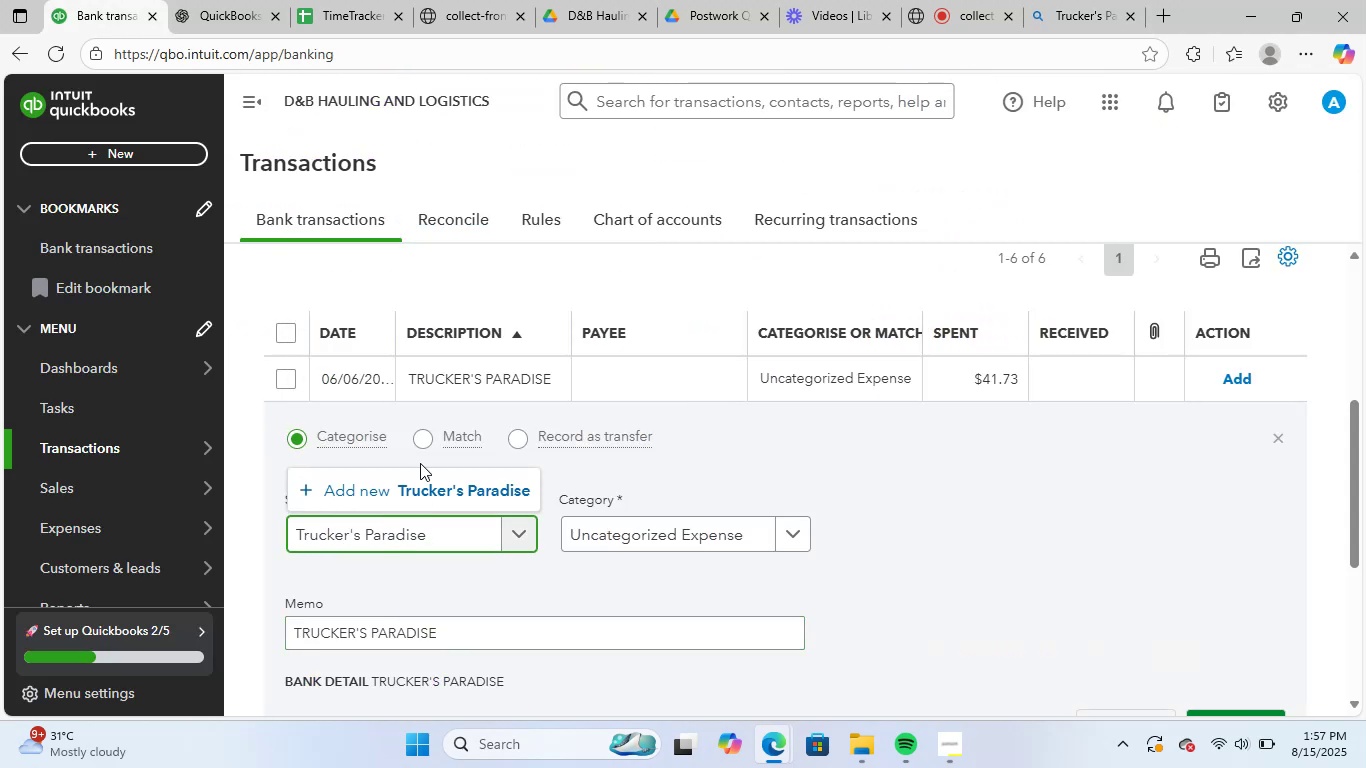 
left_click([422, 501])
 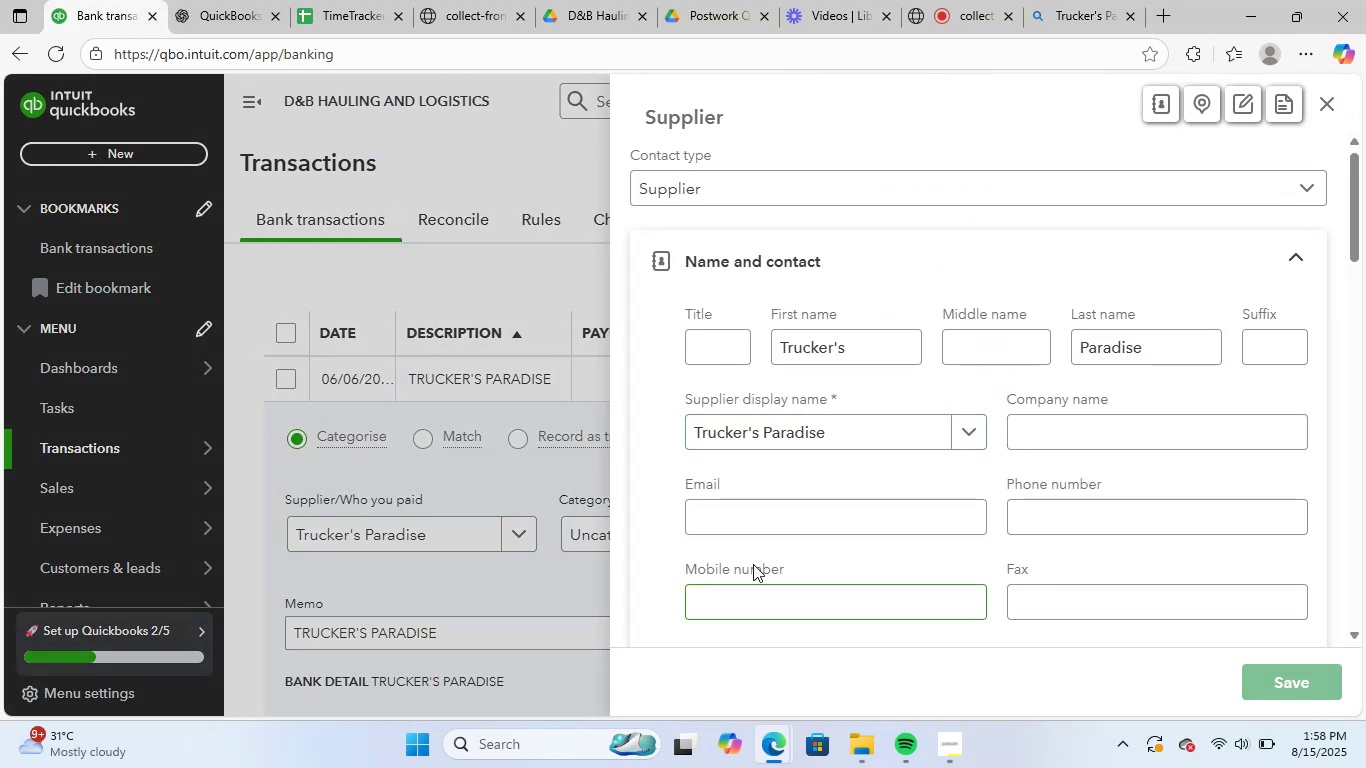 
left_click([650, 533])
 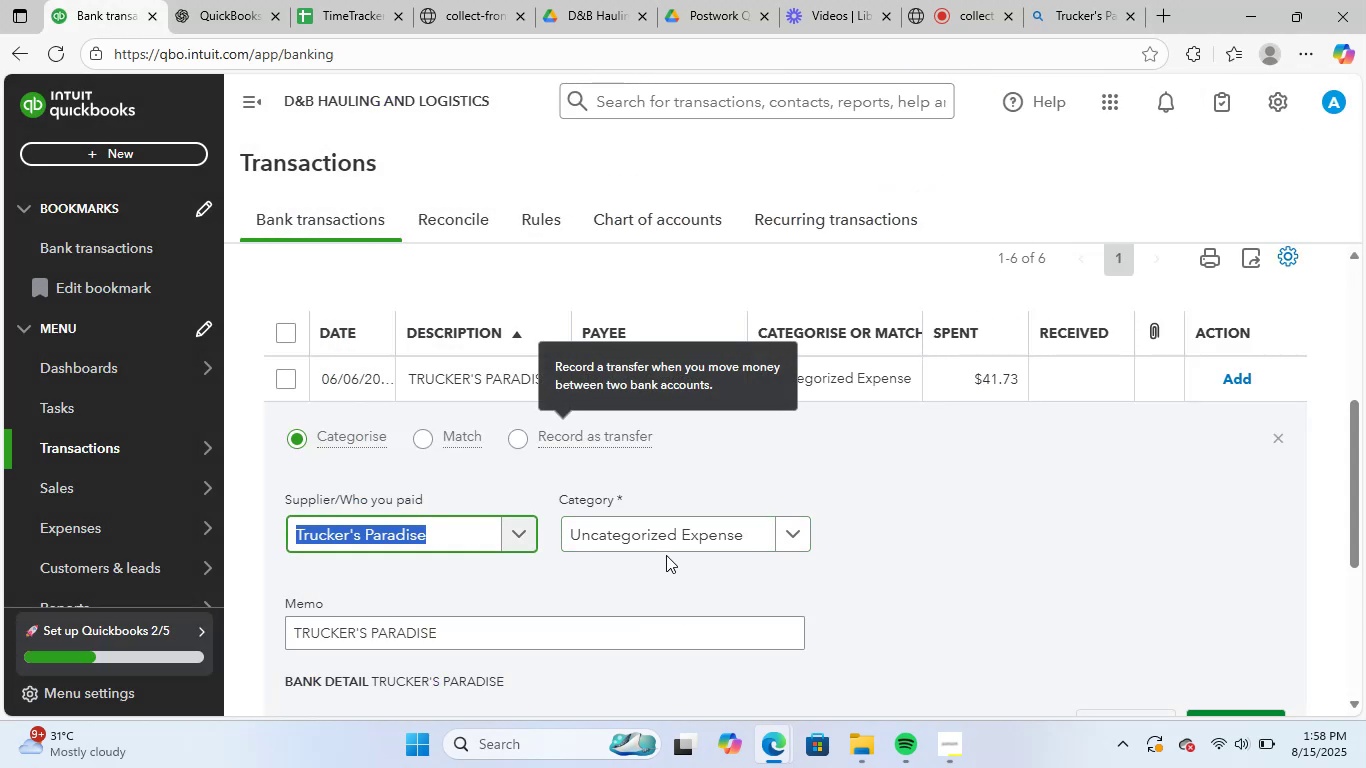 
left_click([678, 534])
 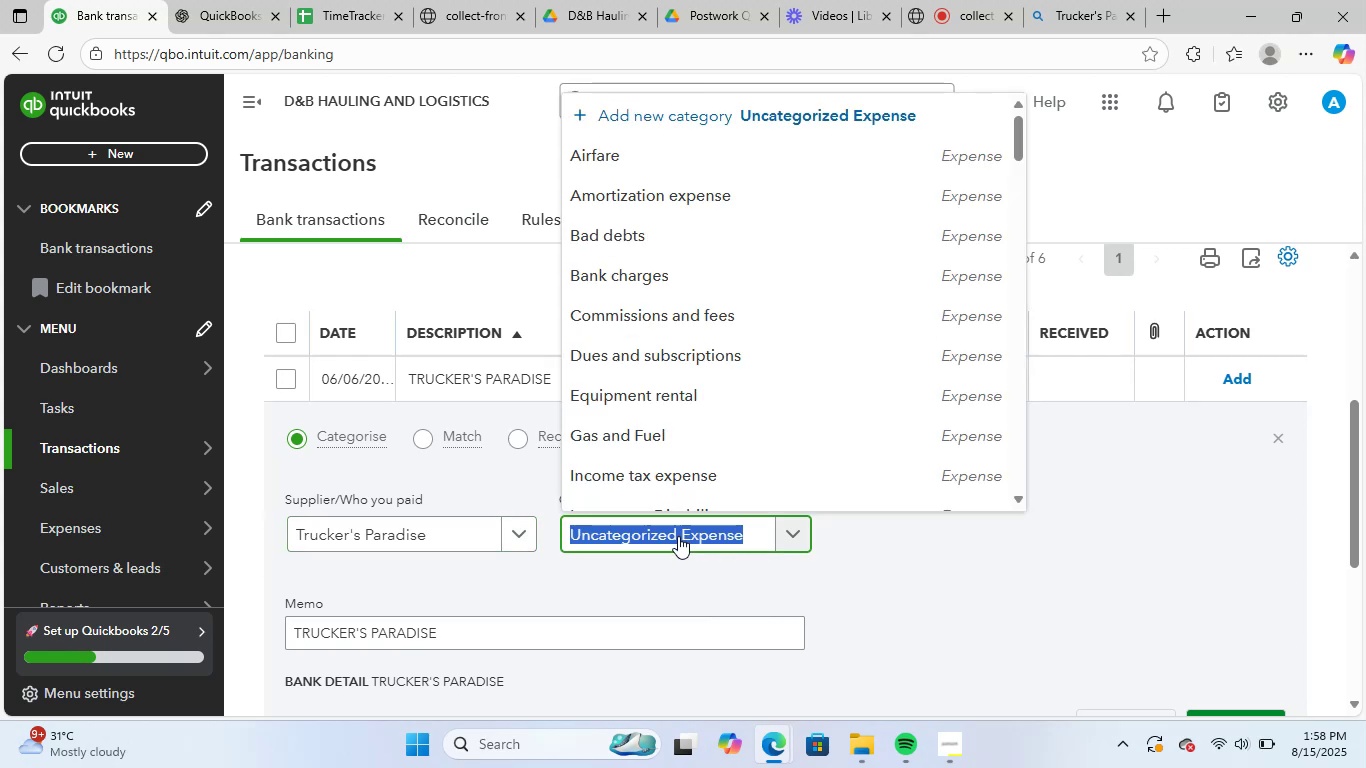 
type(veh)
key(Backspace)
key(Backspace)
key(Backspace)
 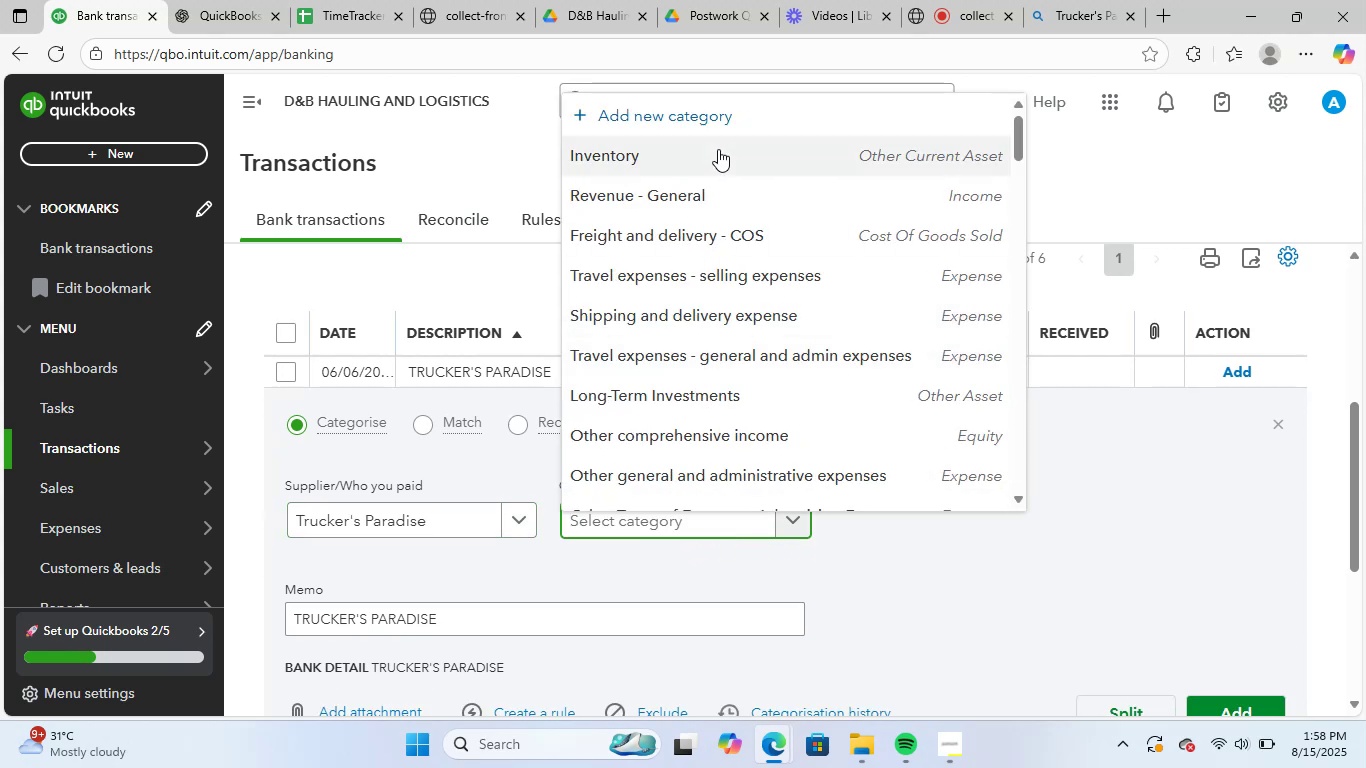 
left_click([760, 121])
 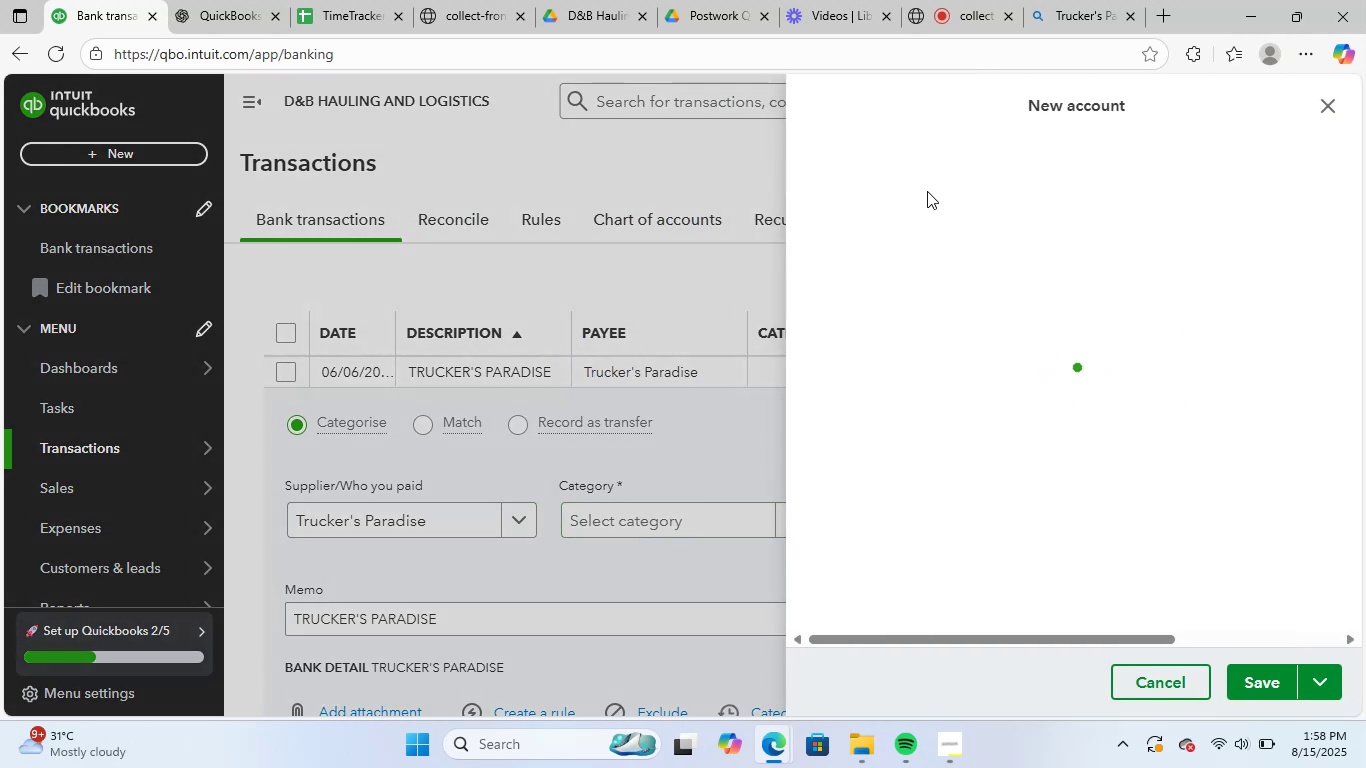 
left_click([972, 174])
 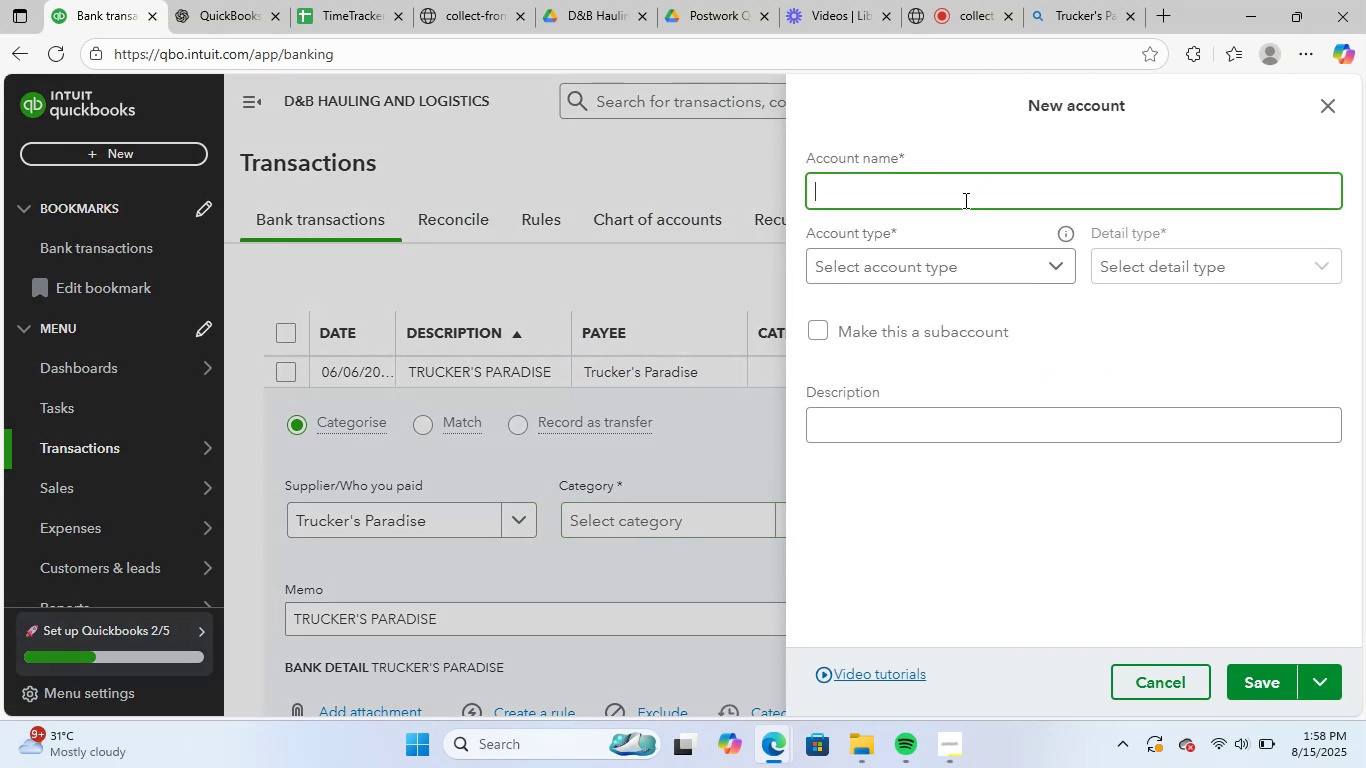 
type(Vehicle)
 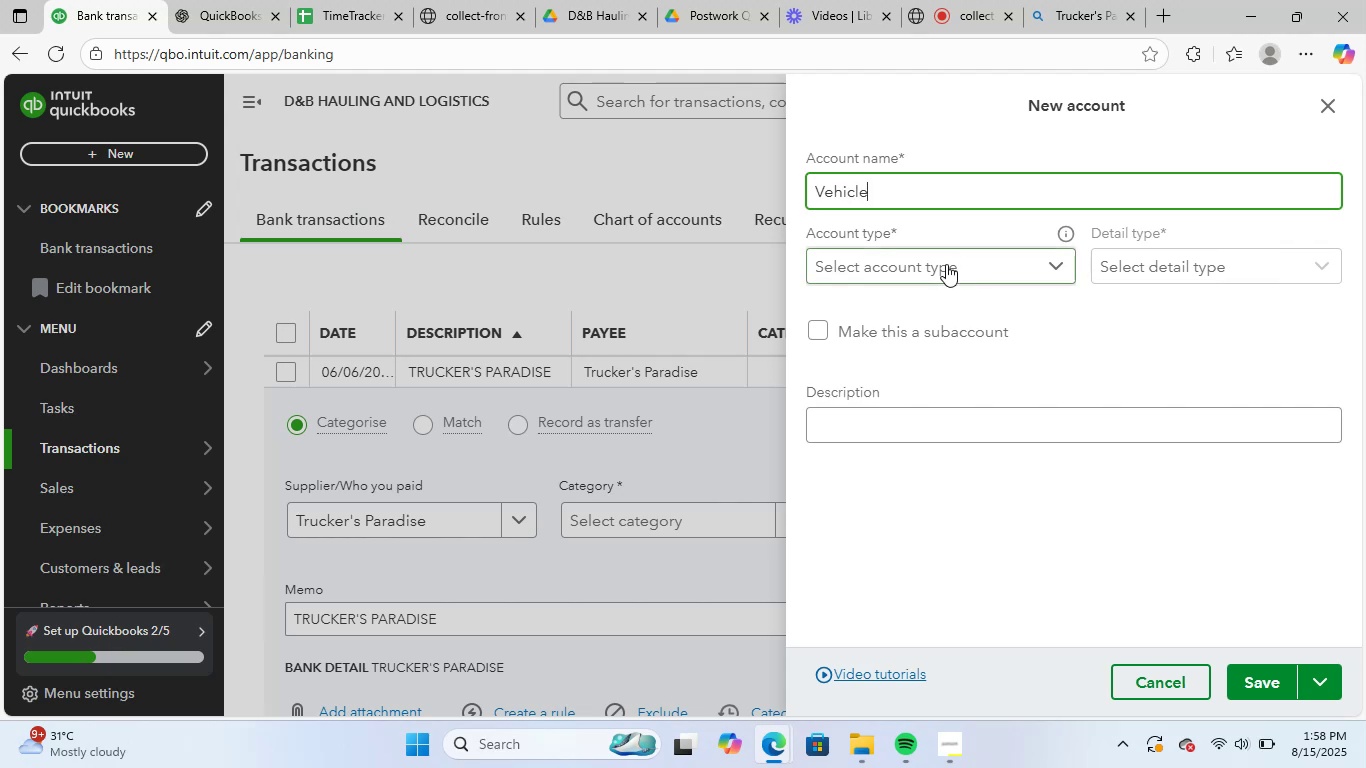 
left_click([946, 264])
 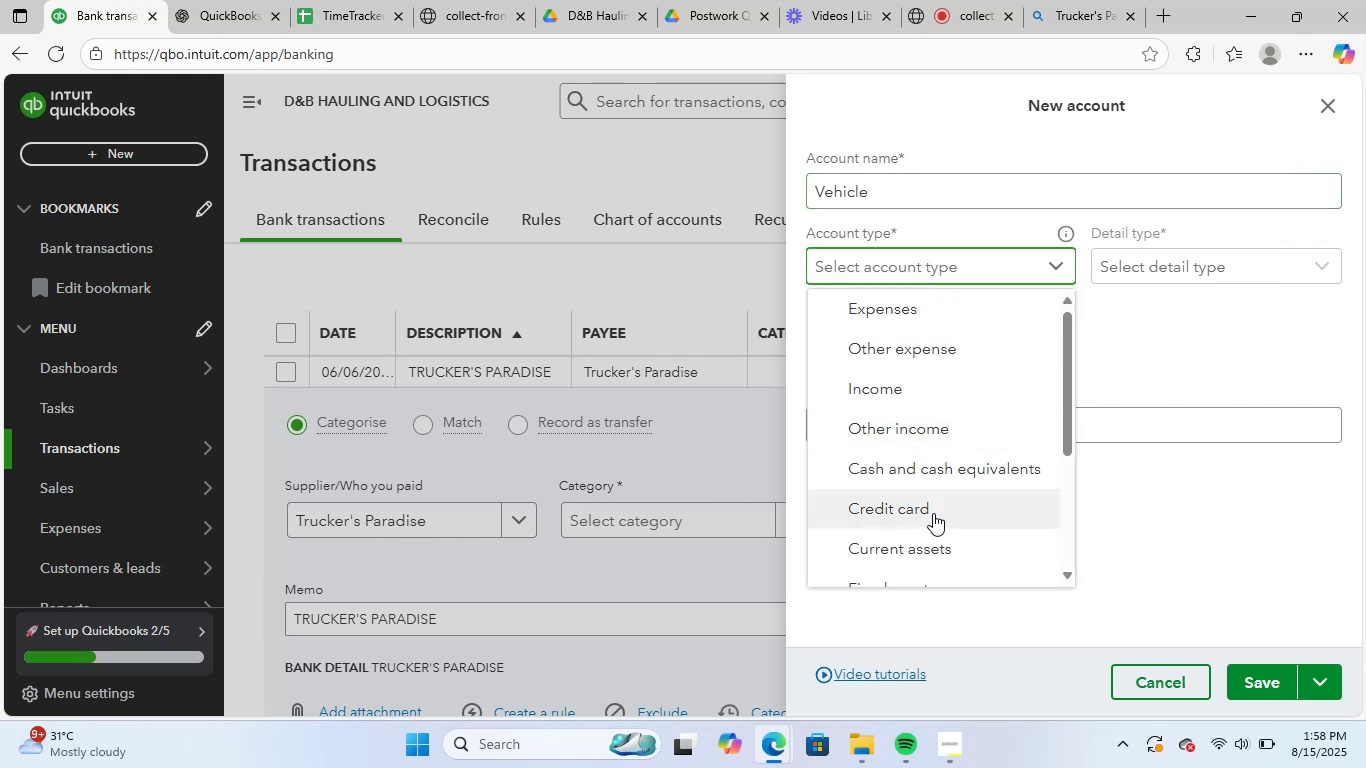 
scroll: coordinate [945, 497], scroll_direction: down, amount: 1.0
 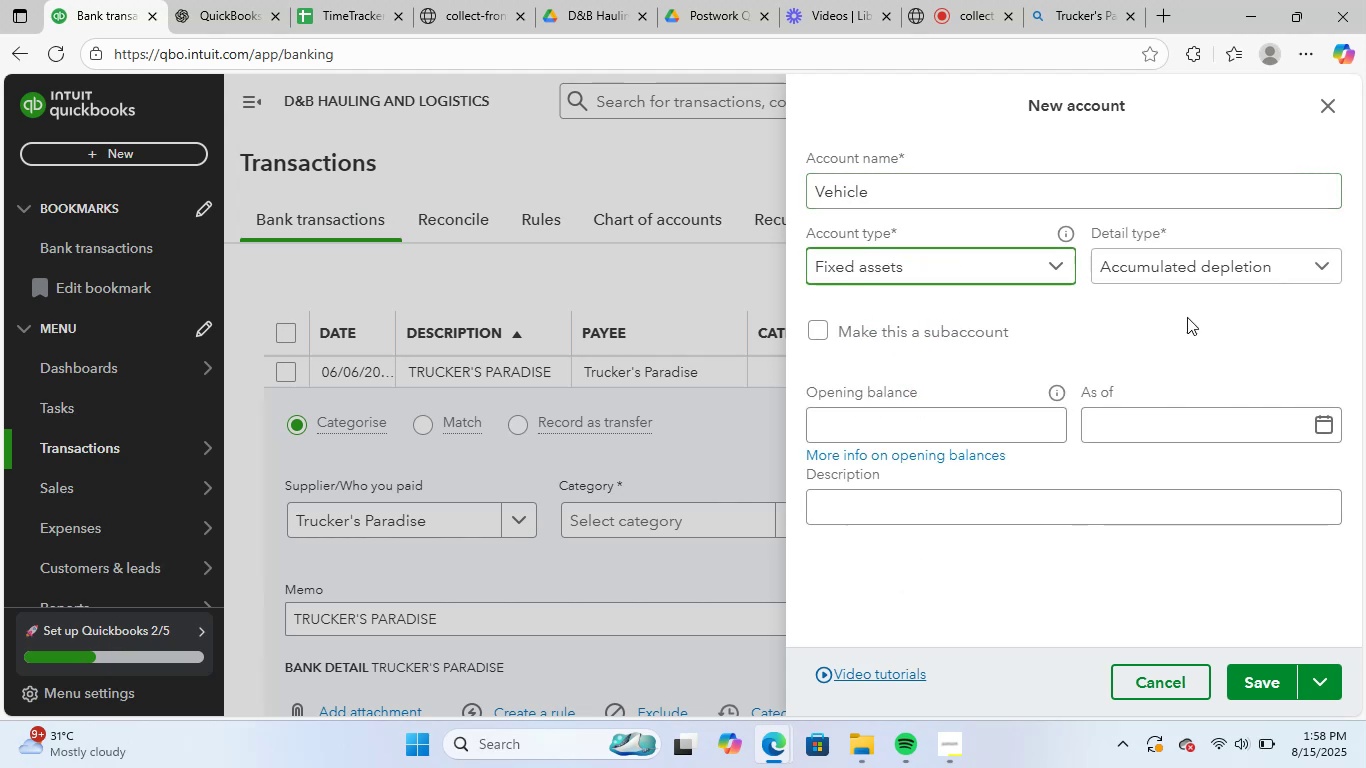 
left_click([1186, 248])
 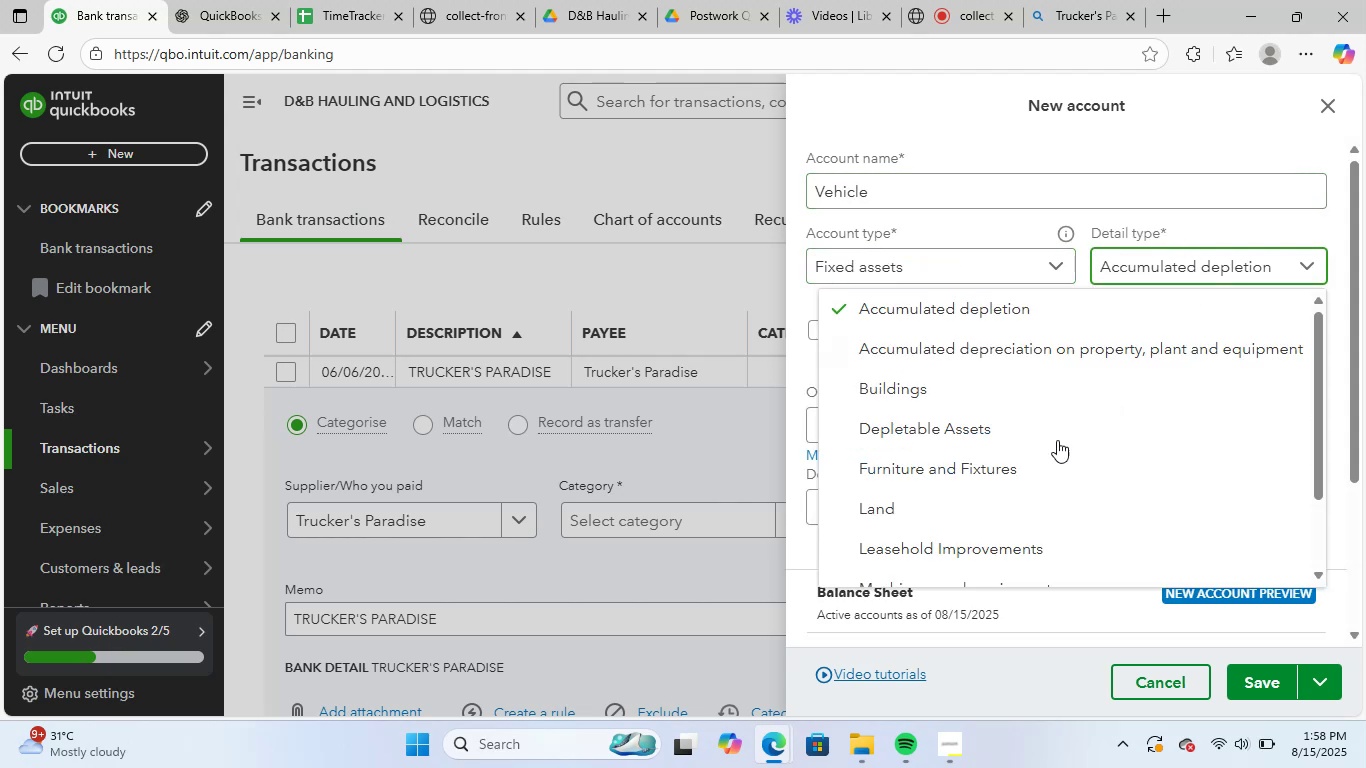 
scroll: coordinate [1016, 499], scroll_direction: down, amount: 6.0
 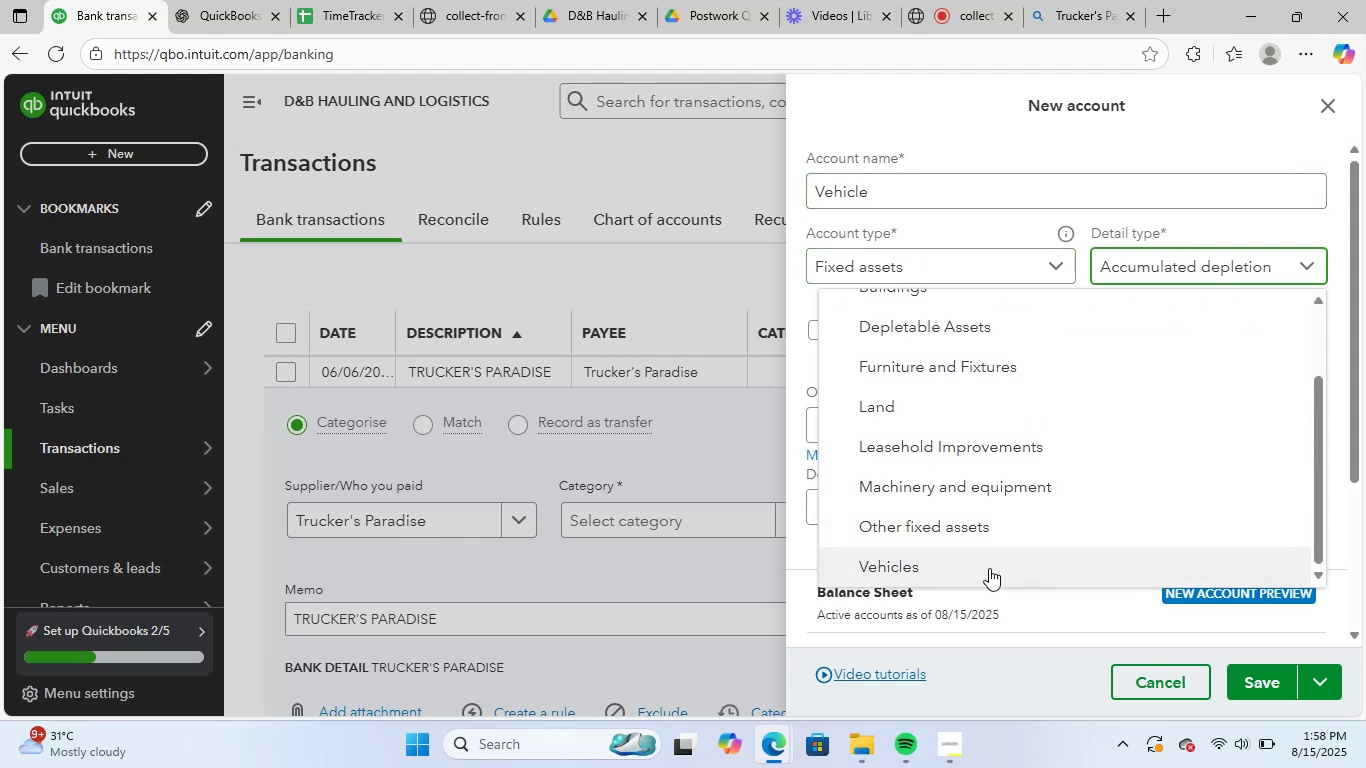 
left_click([989, 567])
 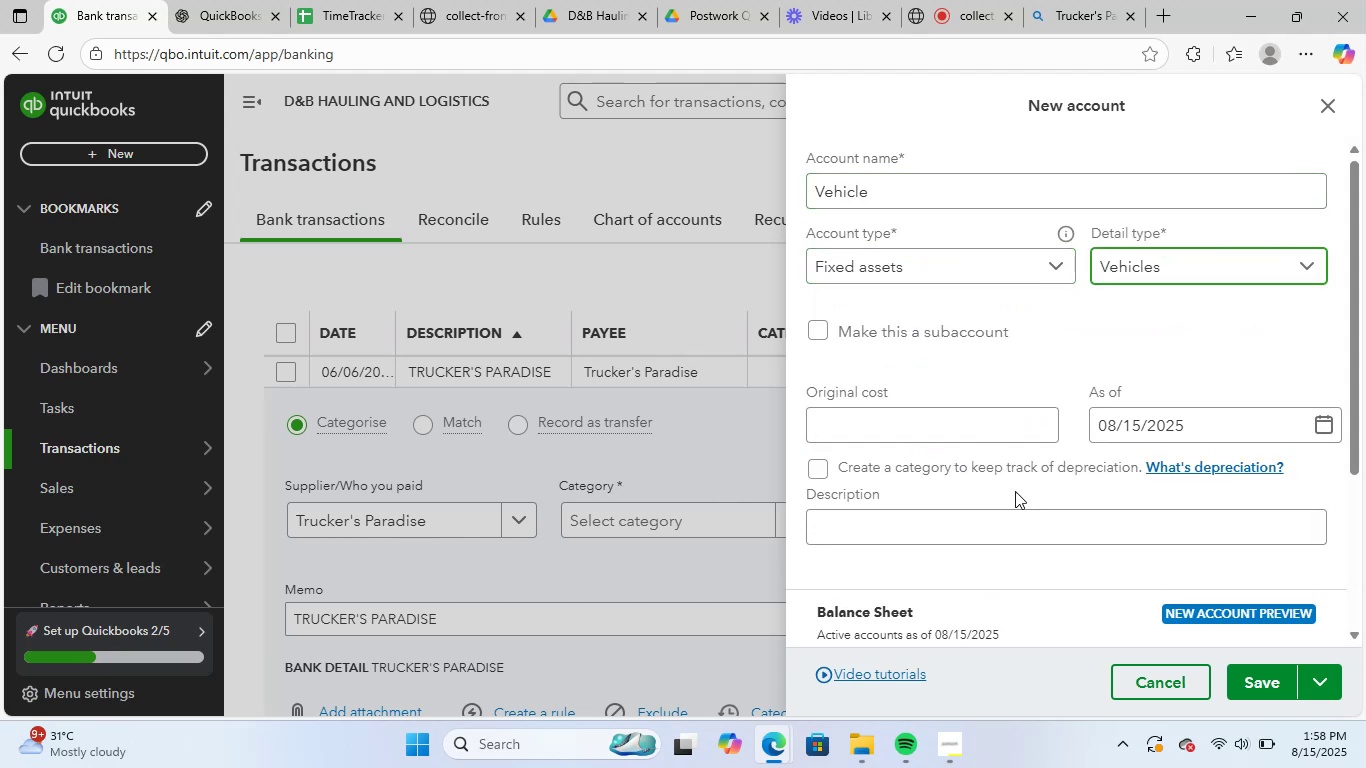 
scroll: coordinate [1322, 654], scroll_direction: down, amount: 5.0
 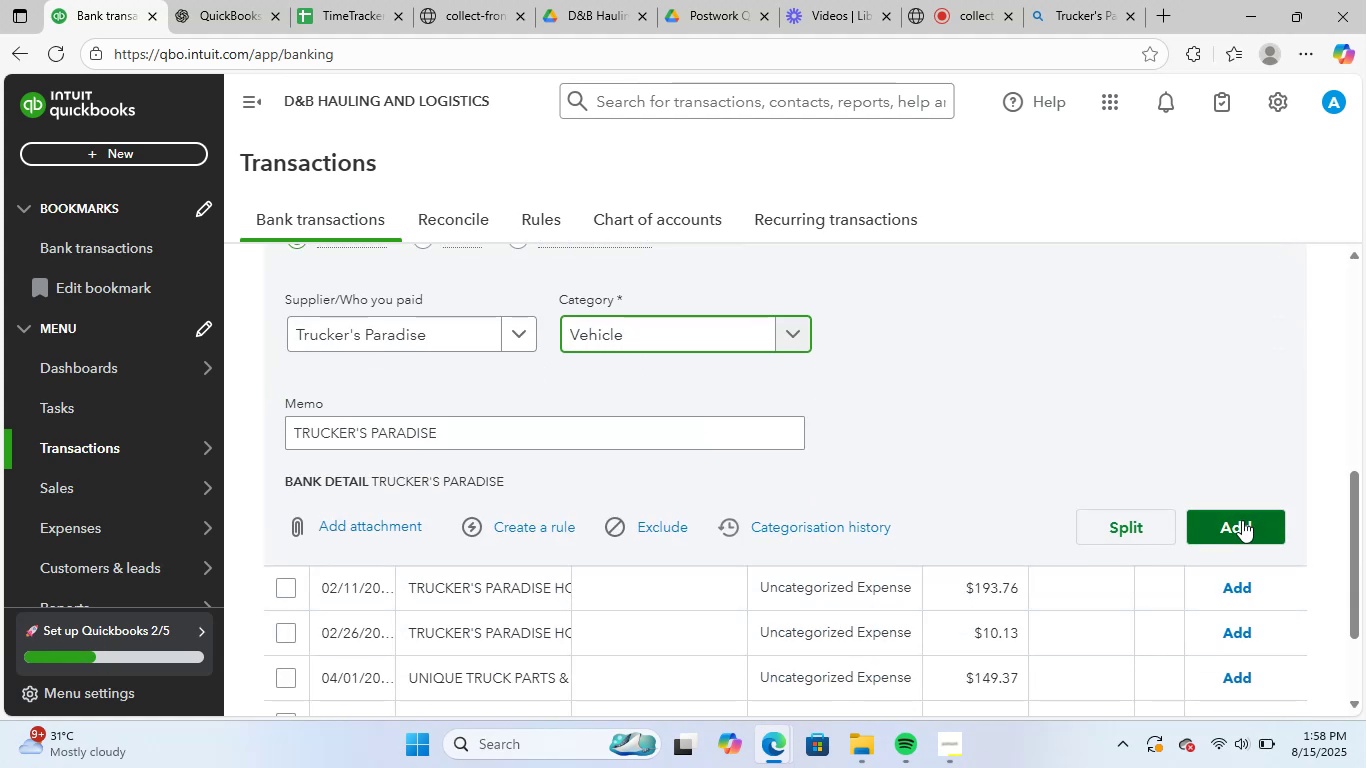 
left_click([1241, 519])
 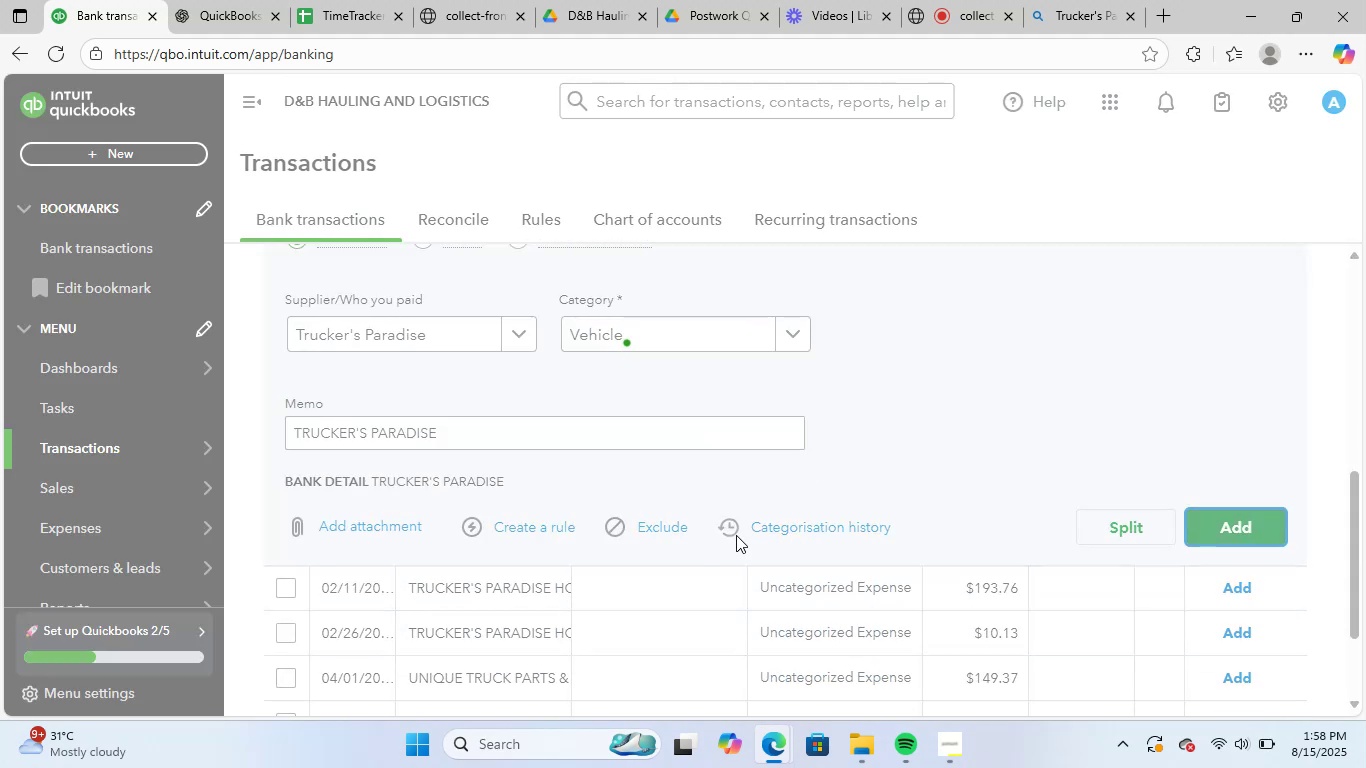 
scroll: coordinate [742, 529], scroll_direction: up, amount: 2.0
 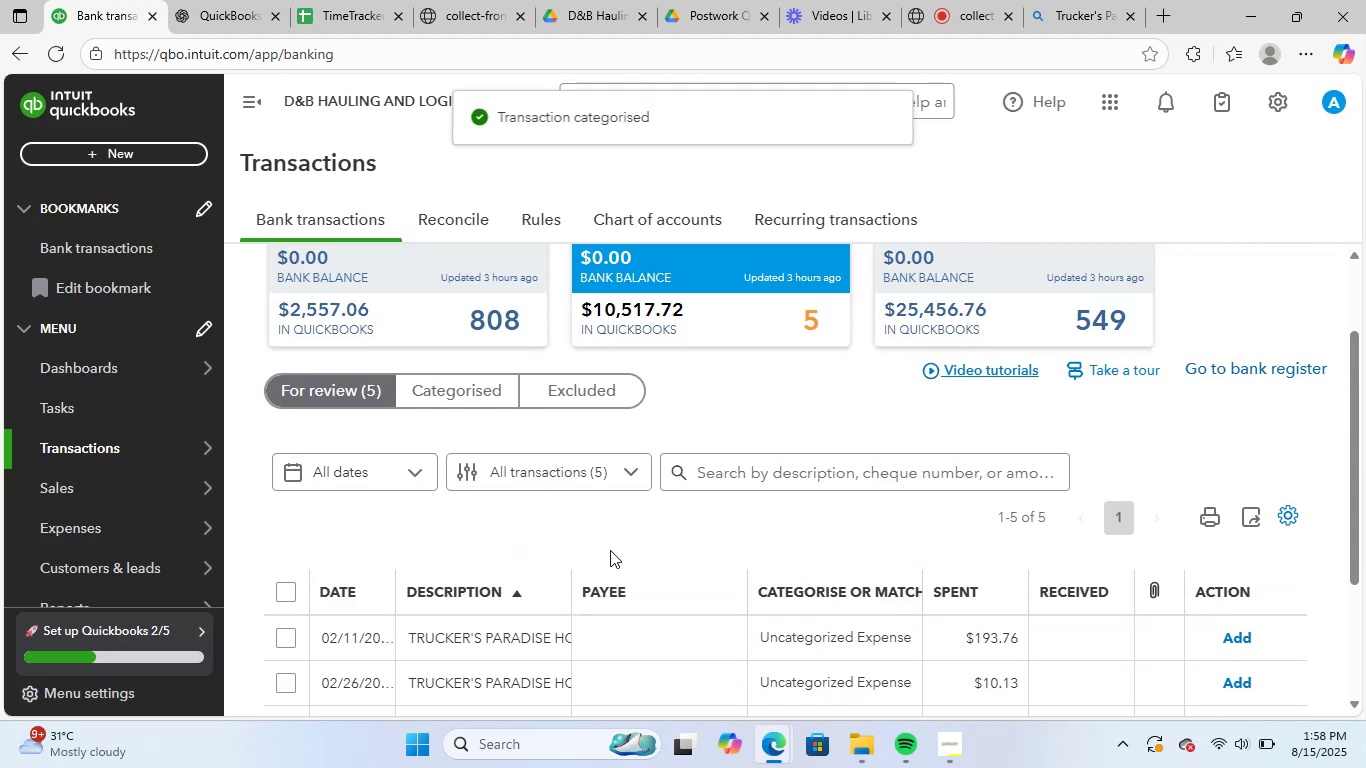 
scroll: coordinate [604, 580], scroll_direction: down, amount: 2.0
 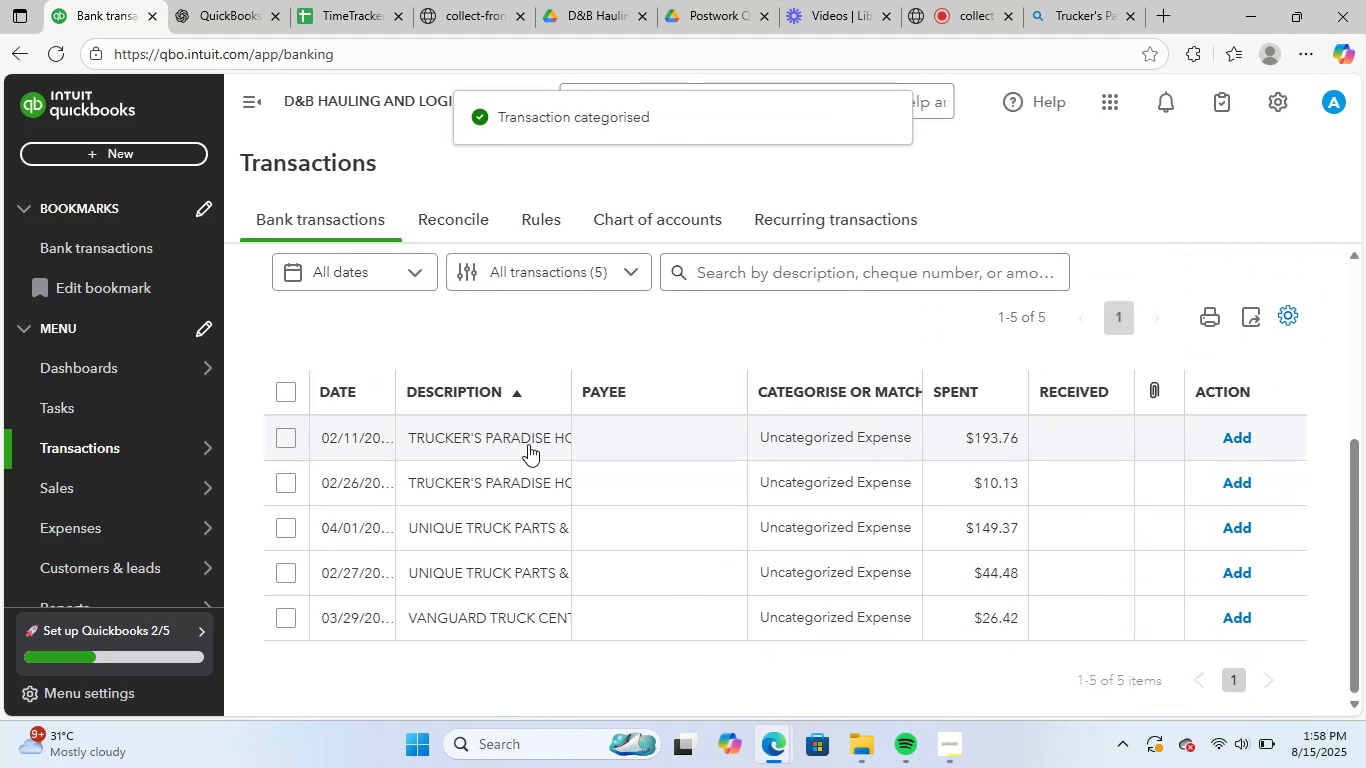 
left_click([527, 432])
 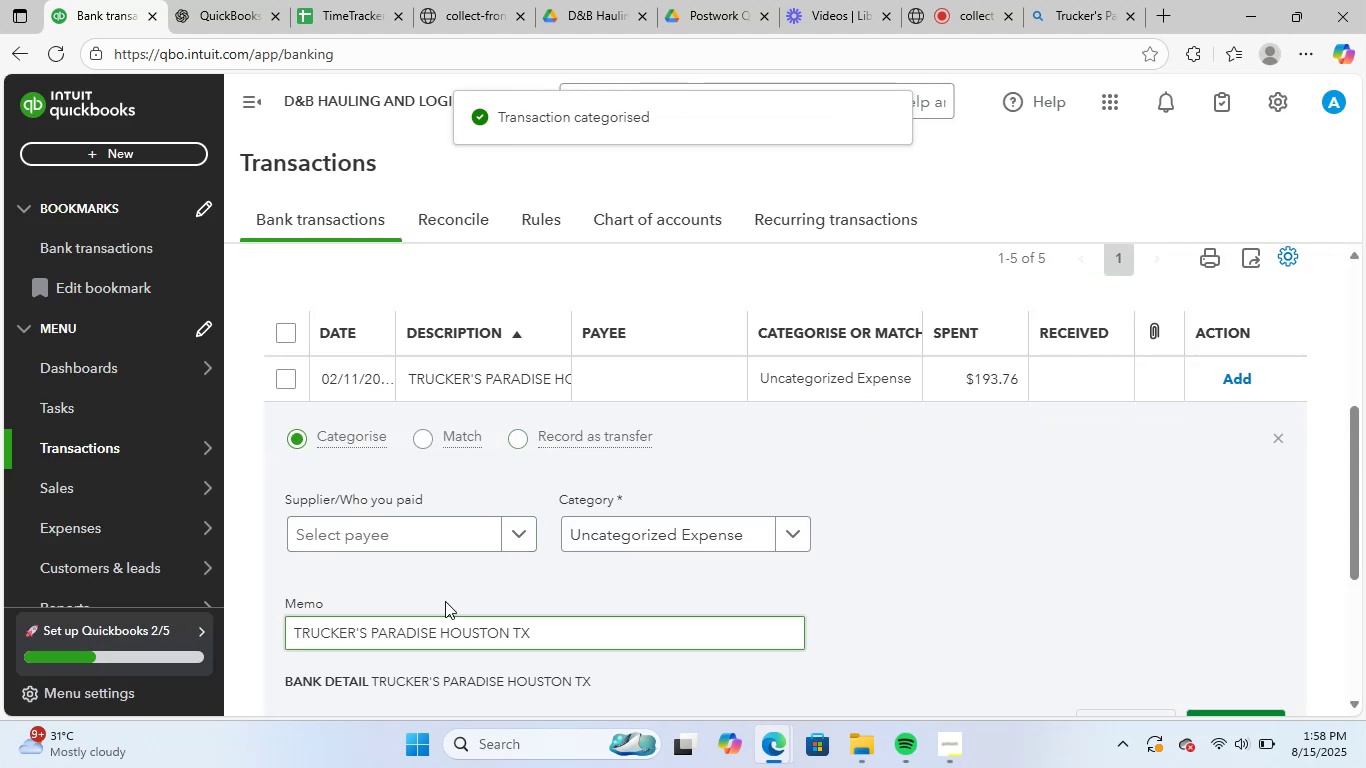 
left_click([400, 536])
 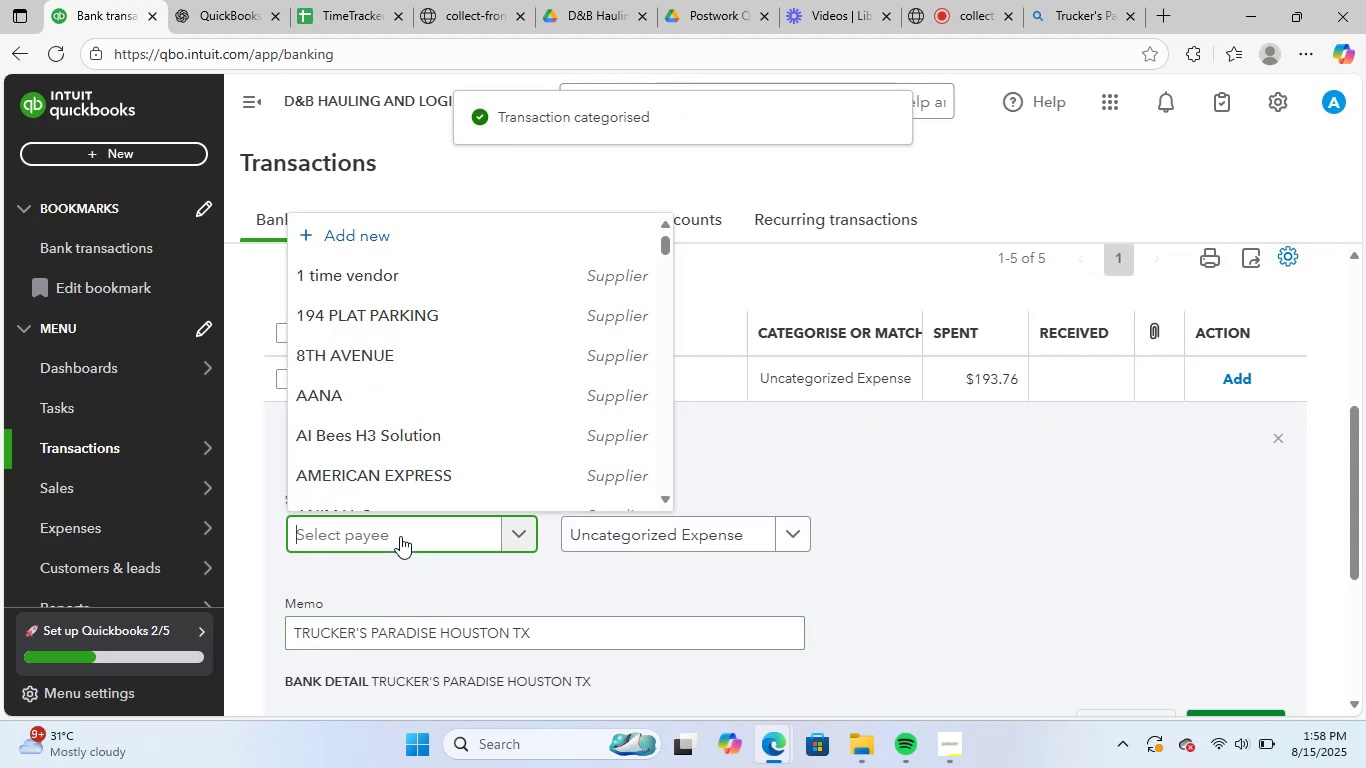 
key(Control+ControlLeft)
 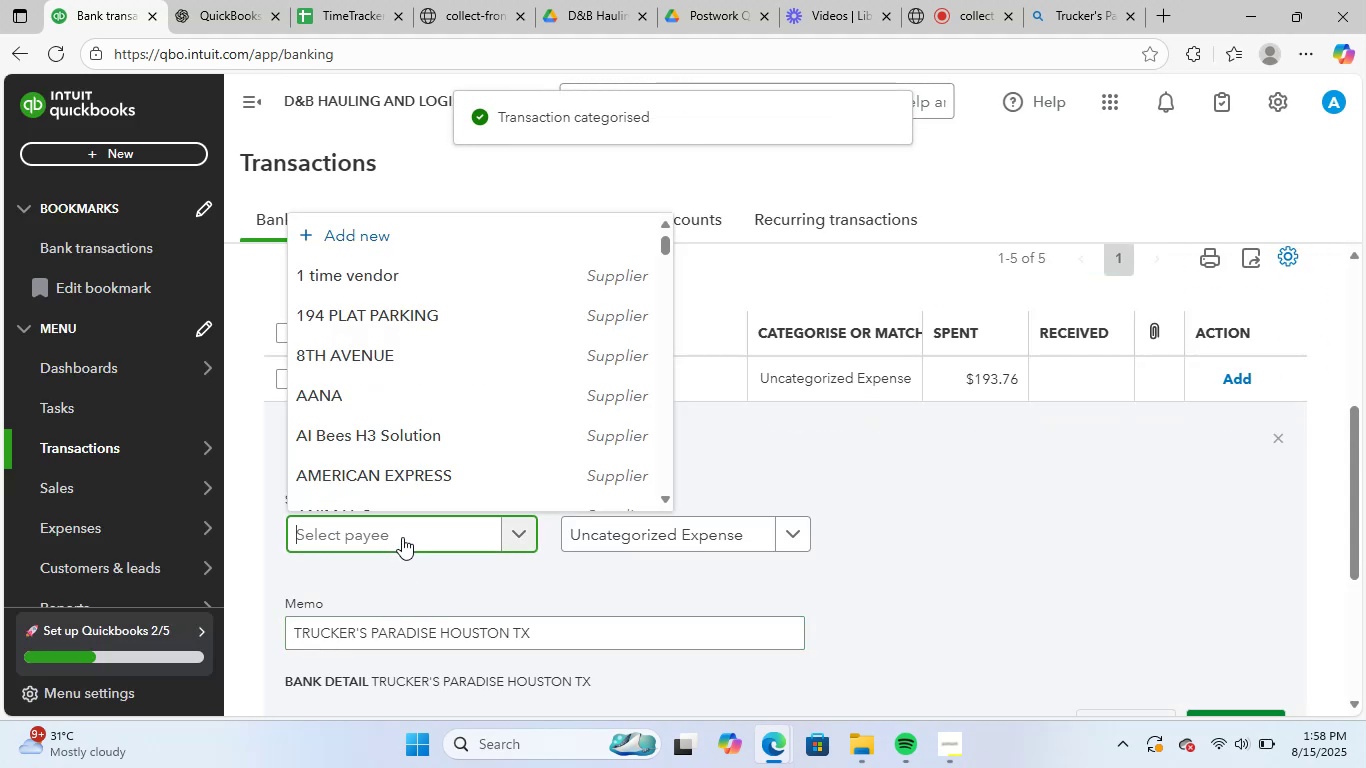 
key(Control+V)
 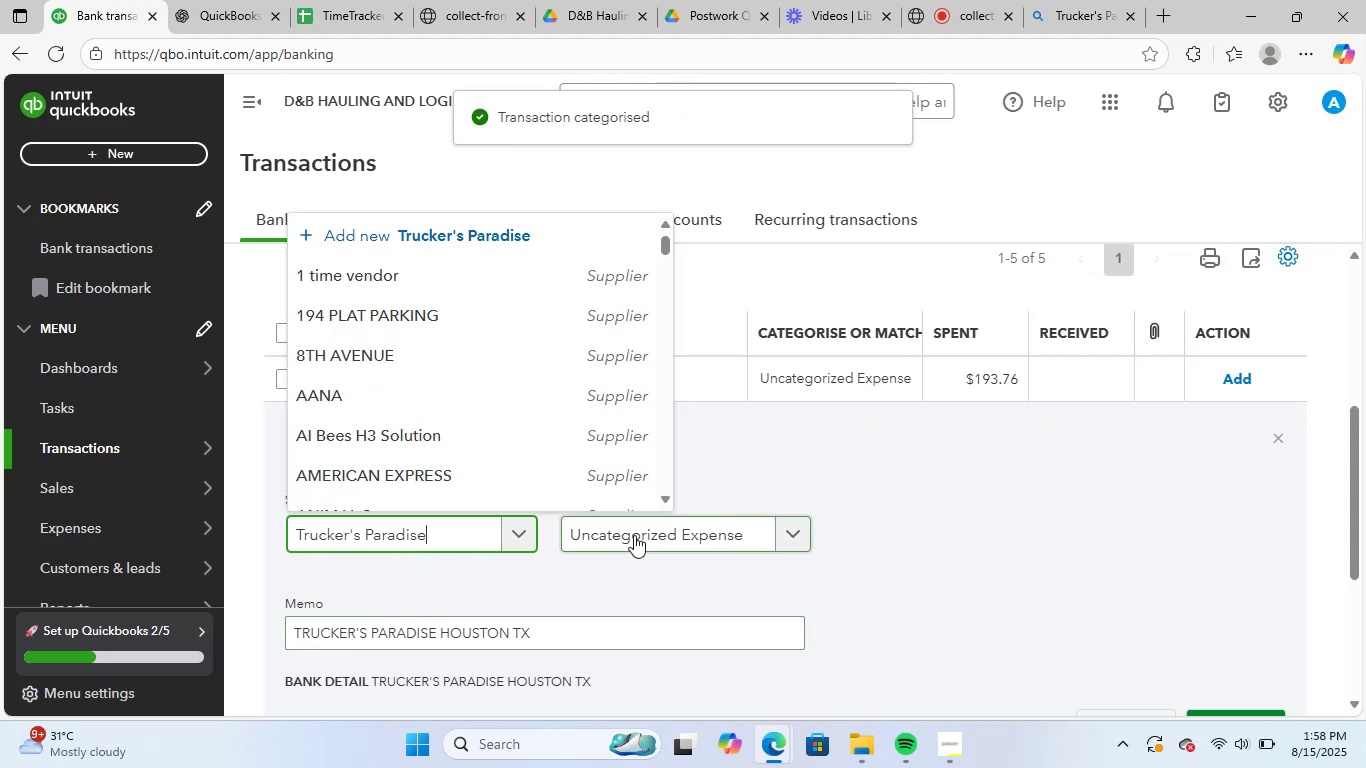 
left_click([634, 535])
 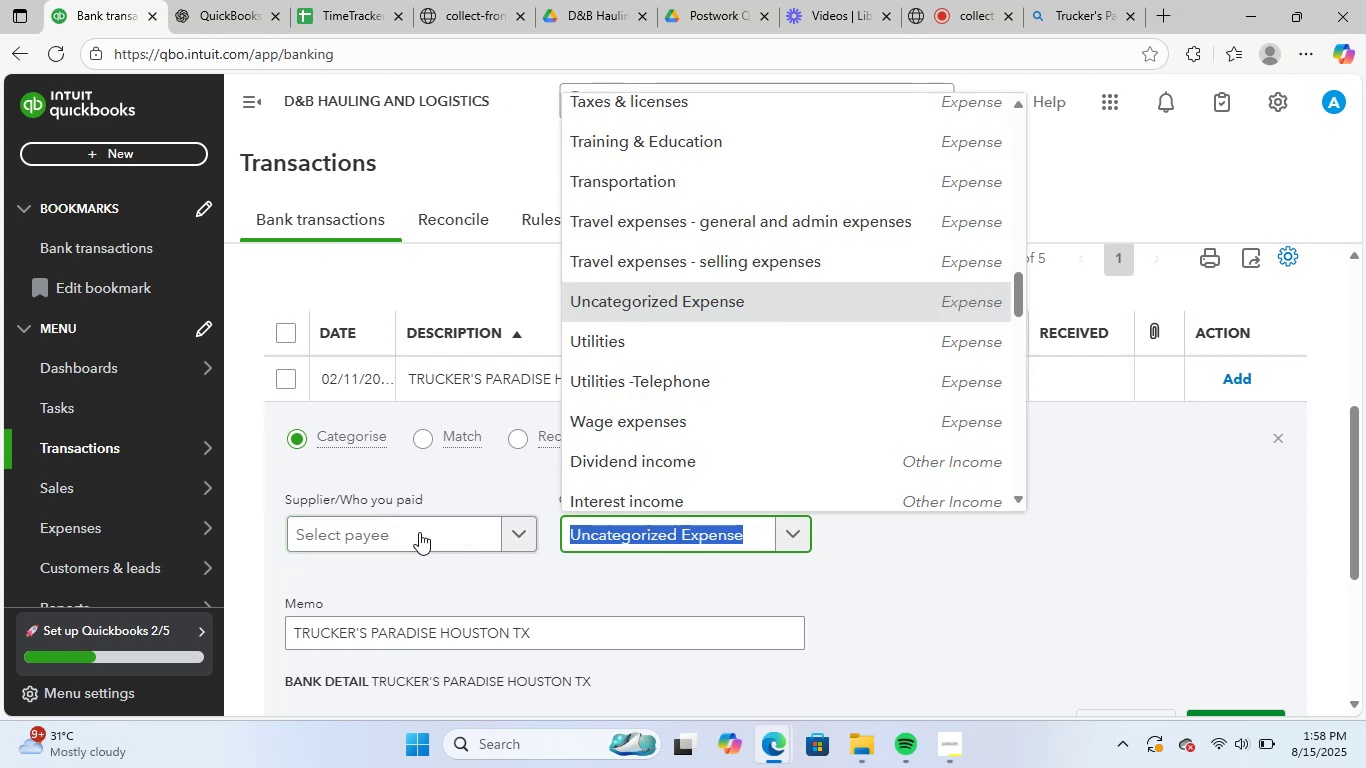 
left_click([407, 532])
 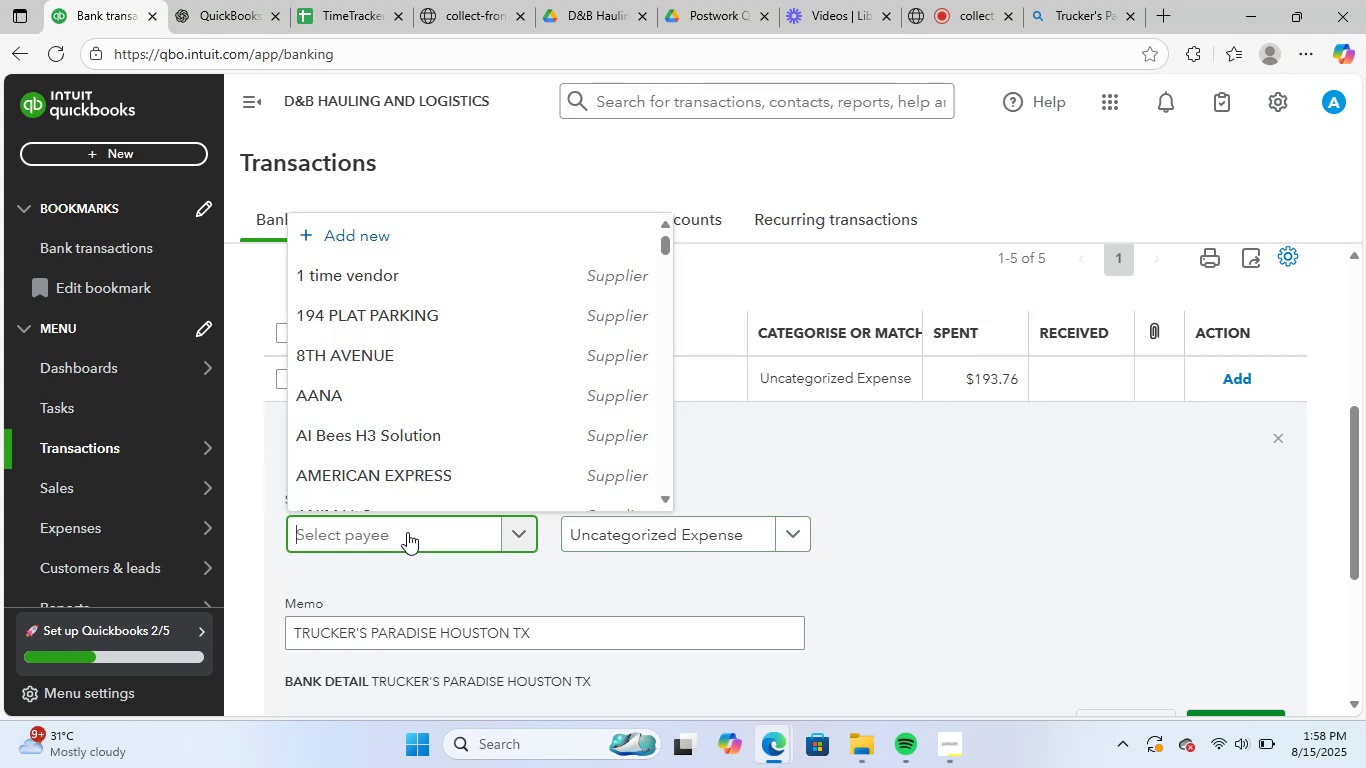 
key(Control+V)
 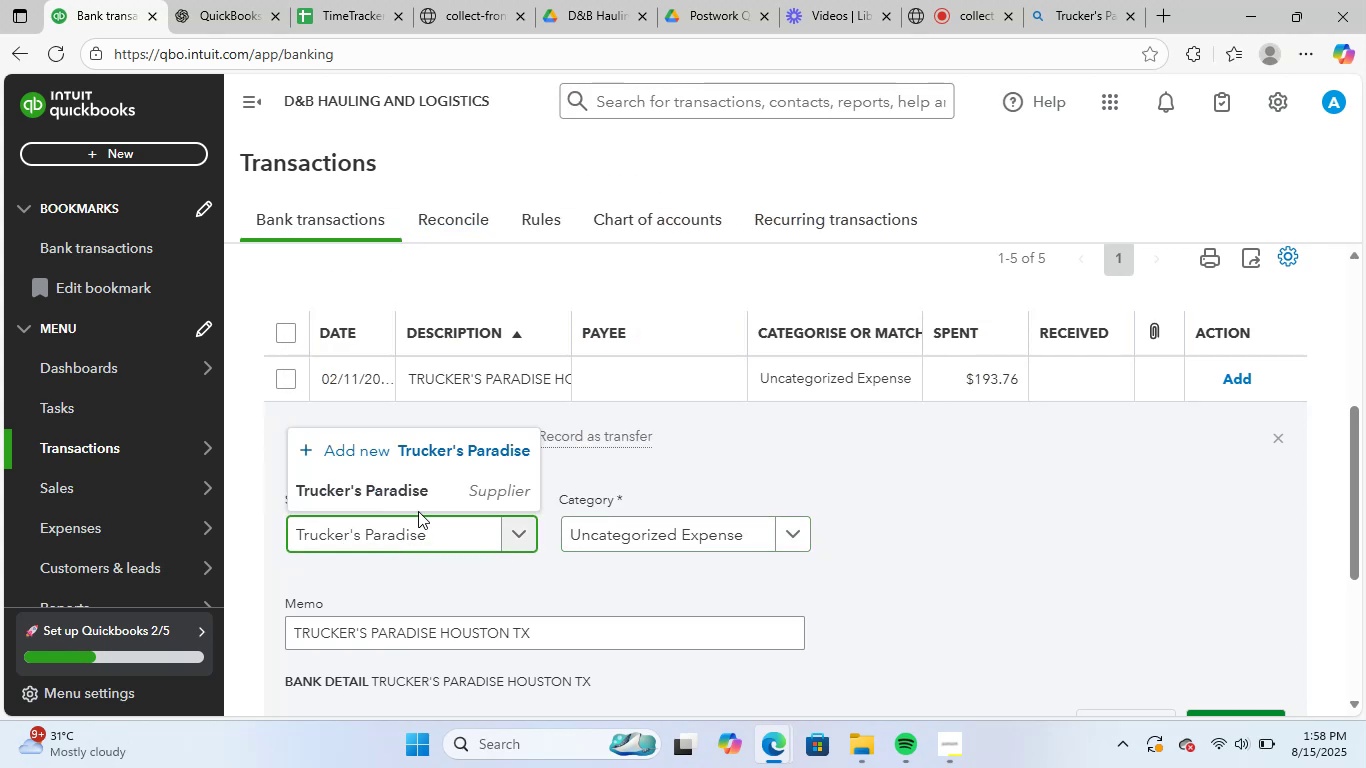 
left_click([427, 495])
 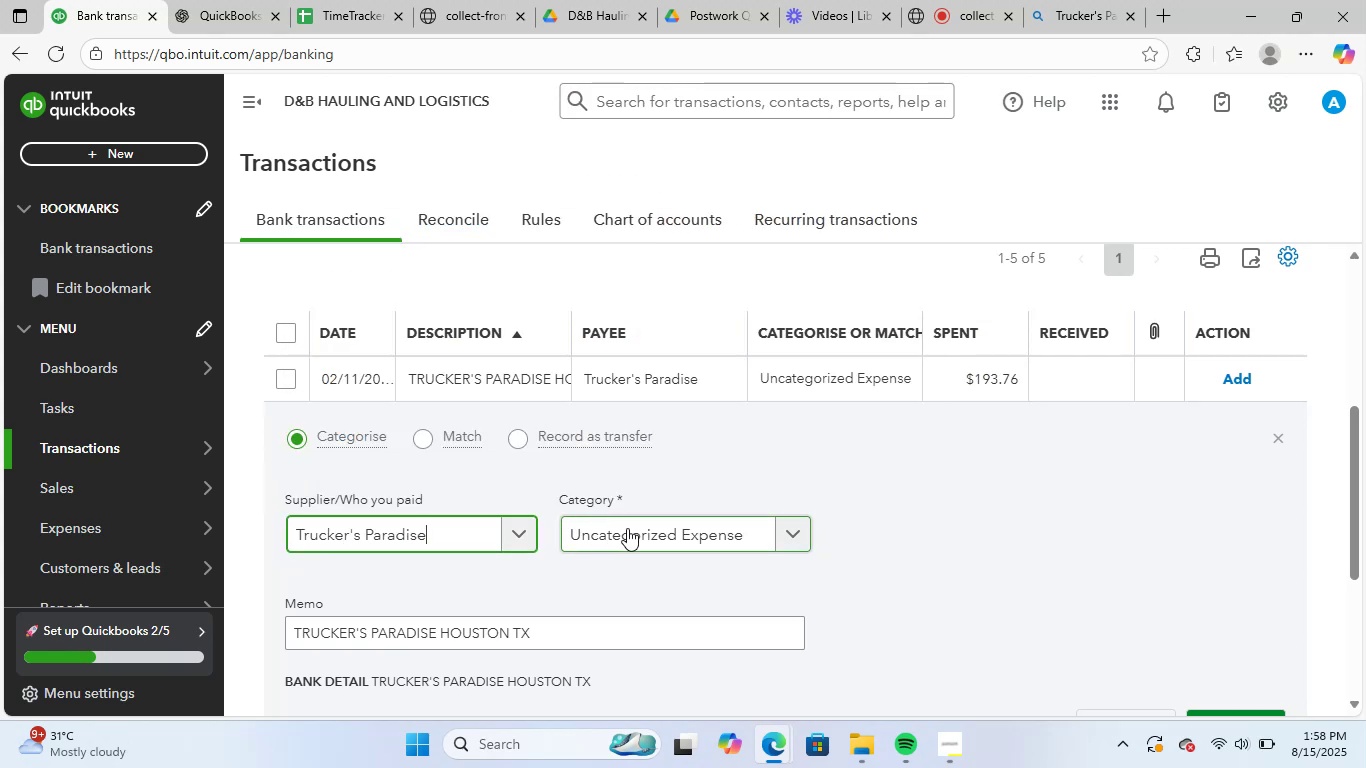 
left_click([630, 530])
 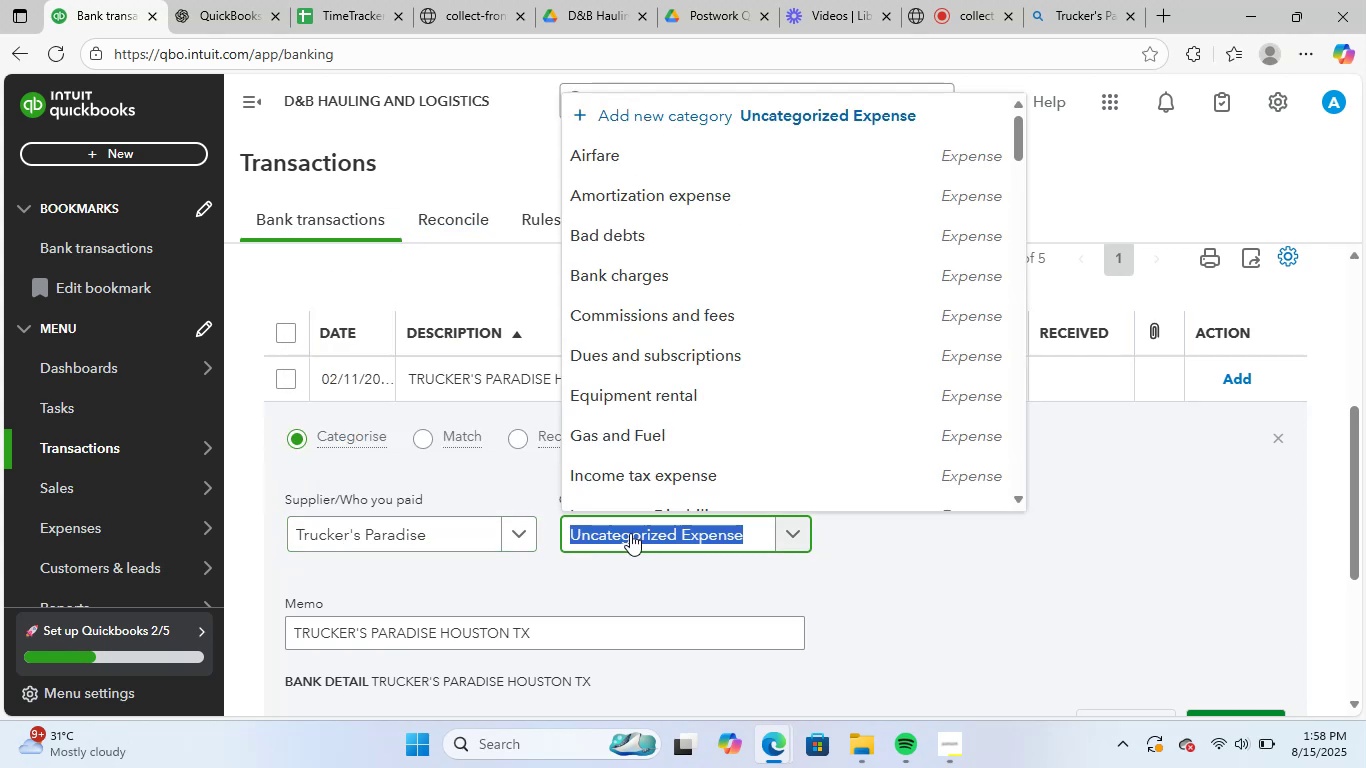 
type(vehi)
 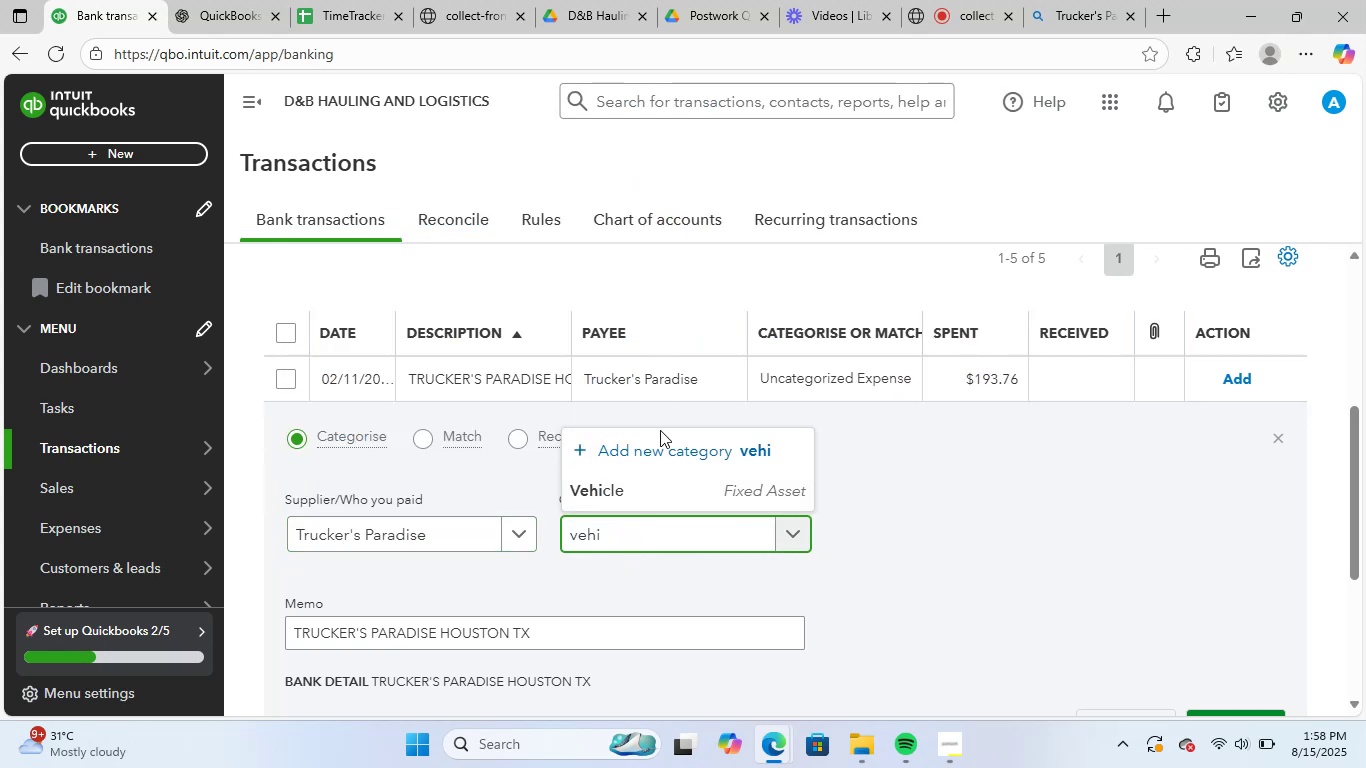 
left_click([656, 495])
 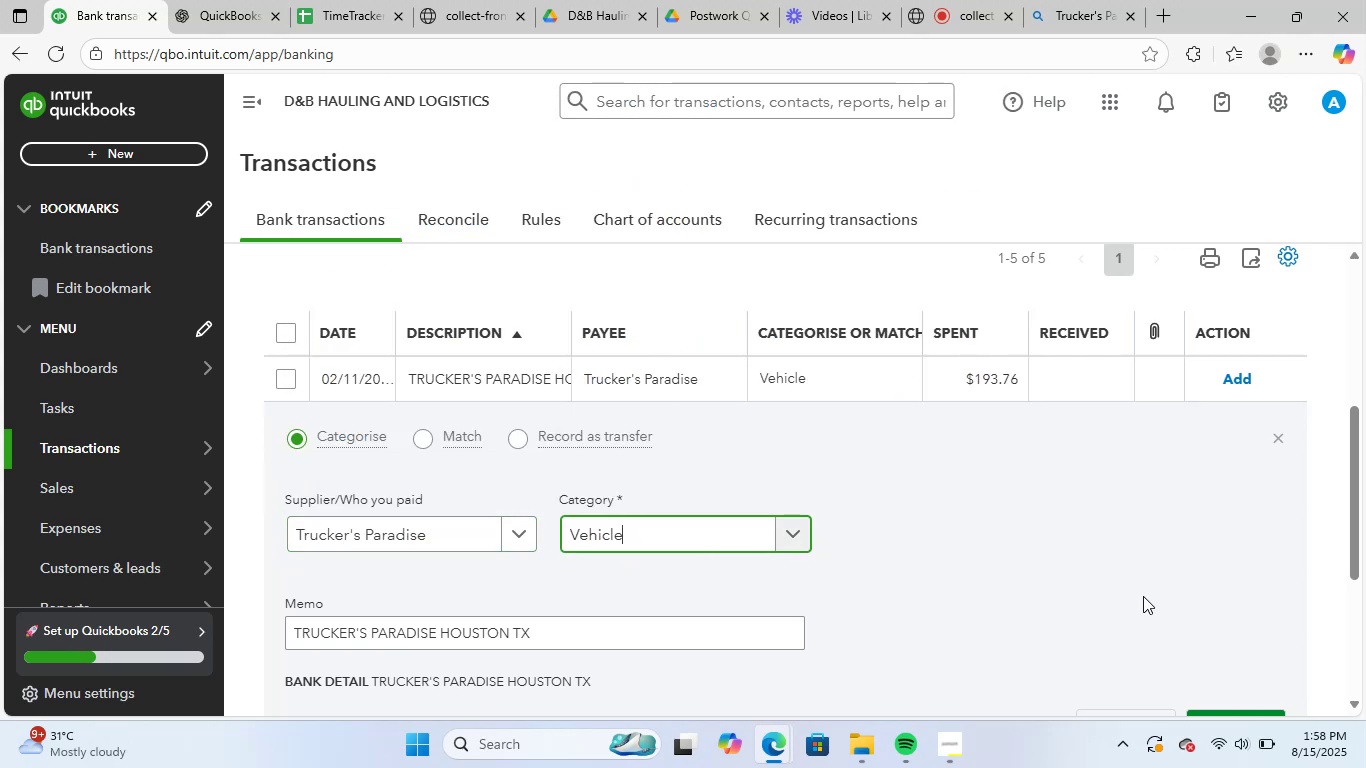 
scroll: coordinate [1157, 606], scroll_direction: down, amount: 2.0
 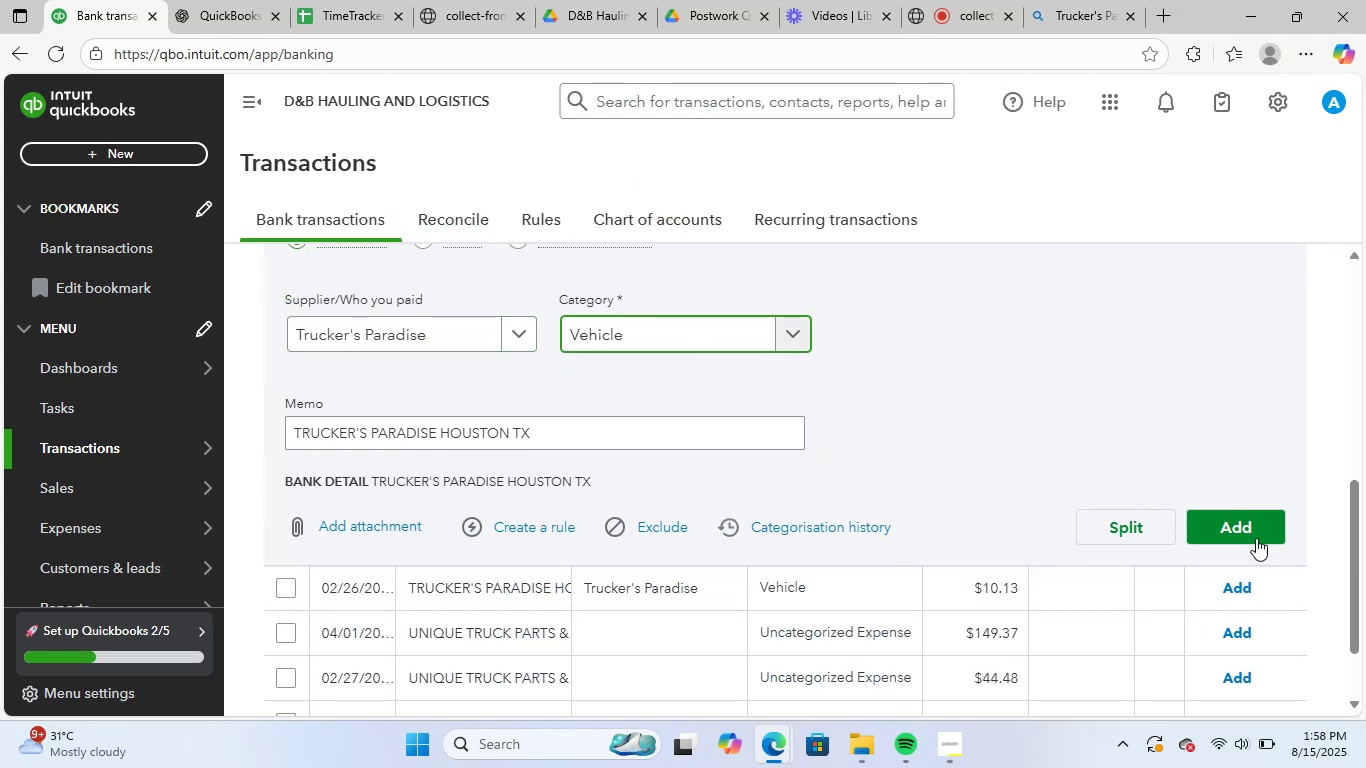 
left_click([1252, 519])
 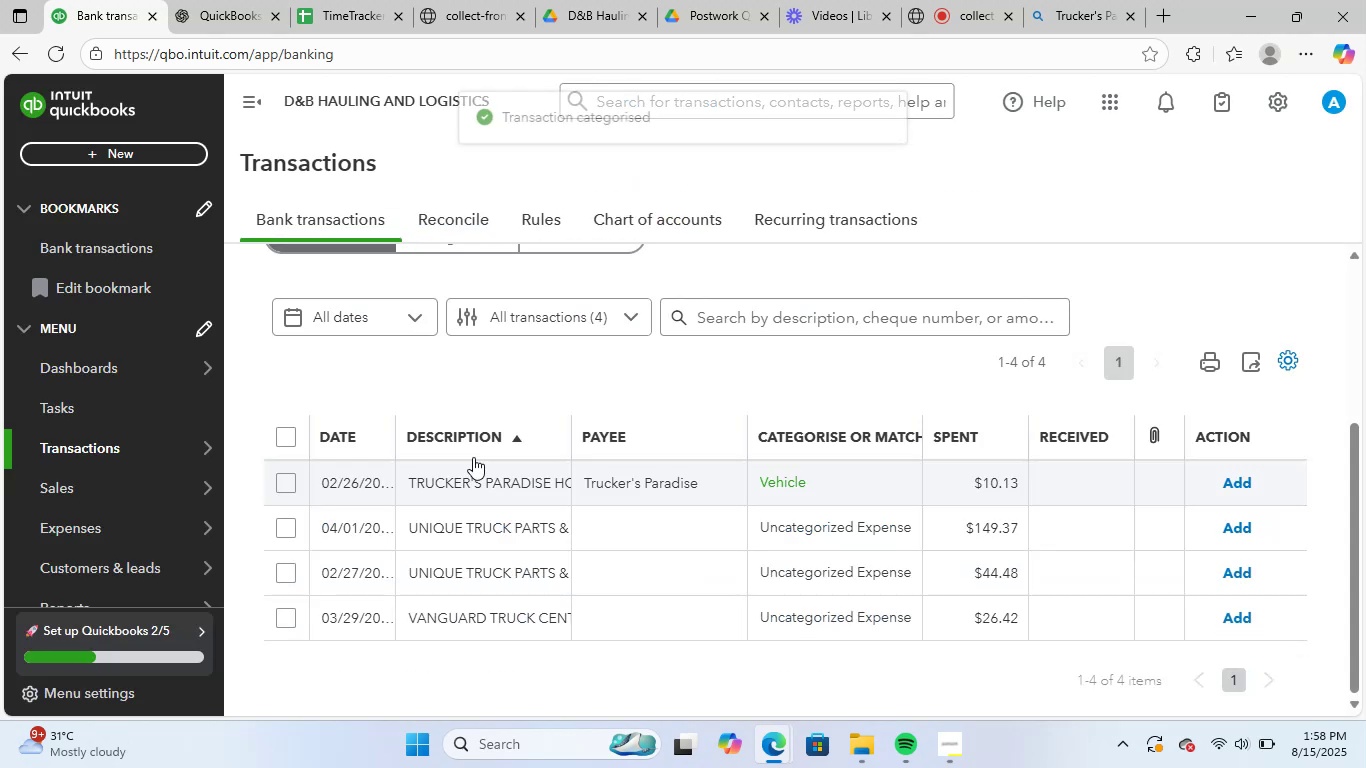 
left_click([468, 474])
 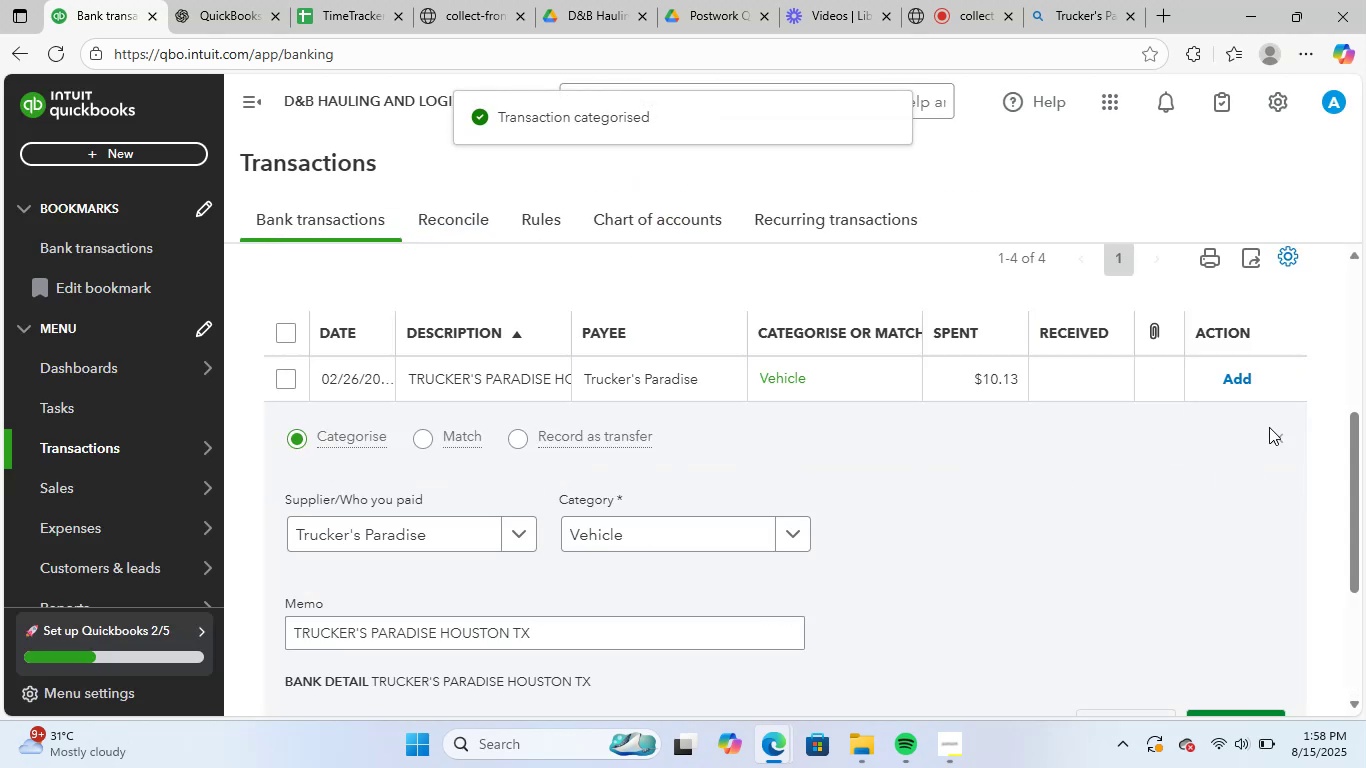 
left_click([1276, 440])
 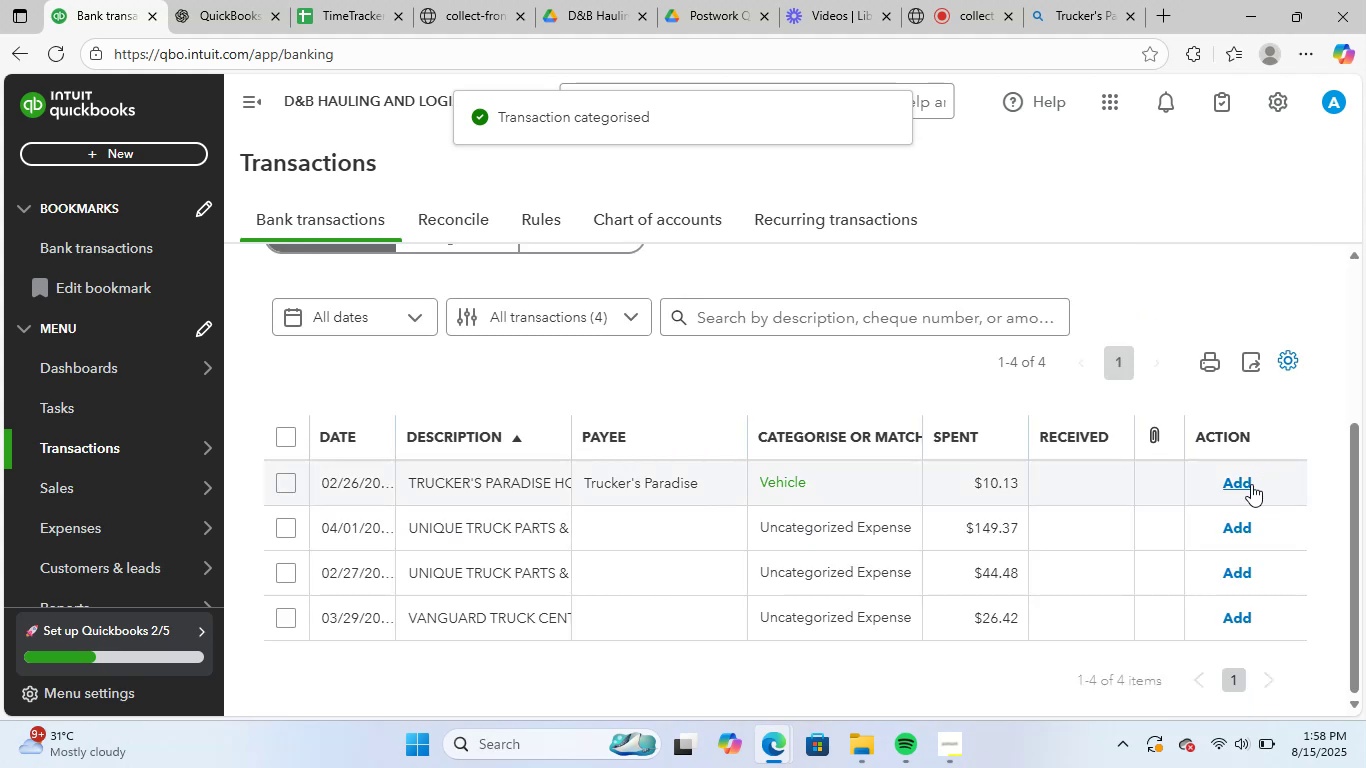 
left_click([1250, 483])
 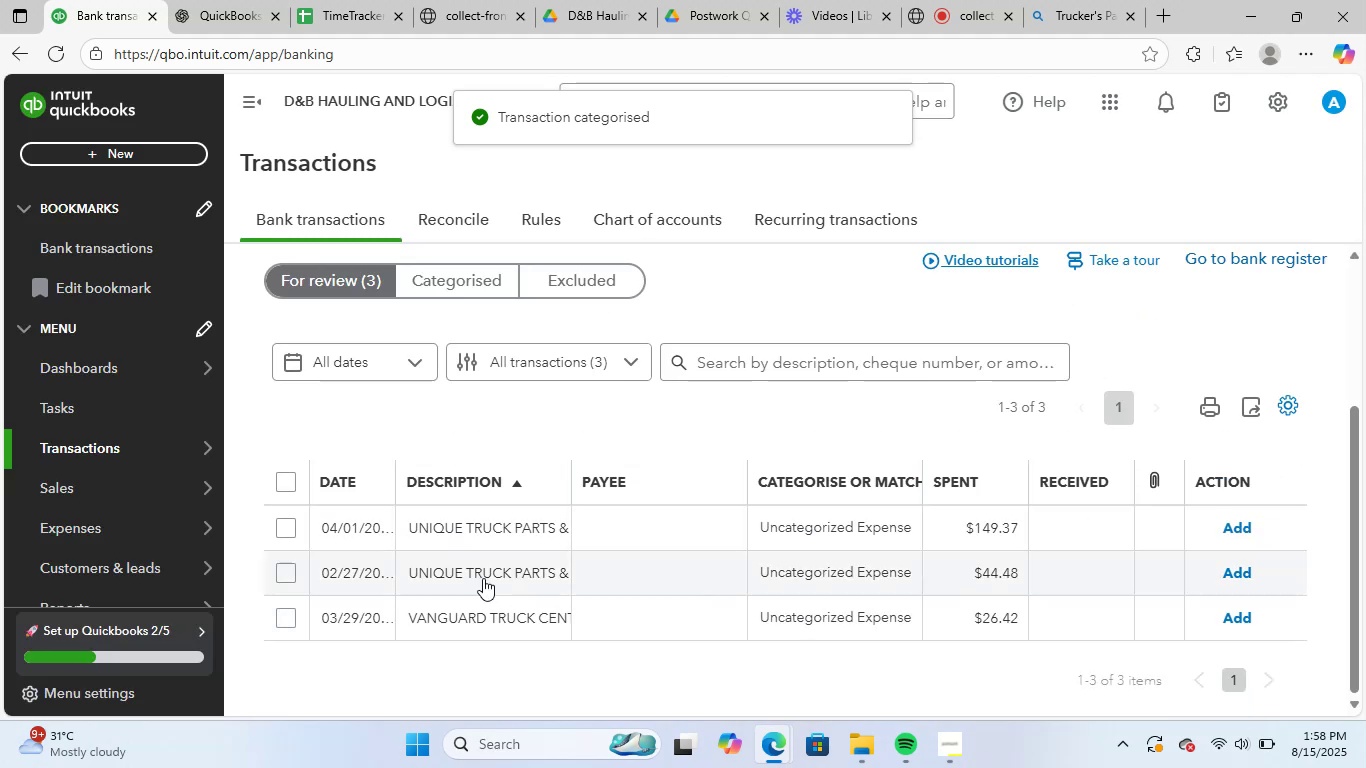 
left_click([484, 529])
 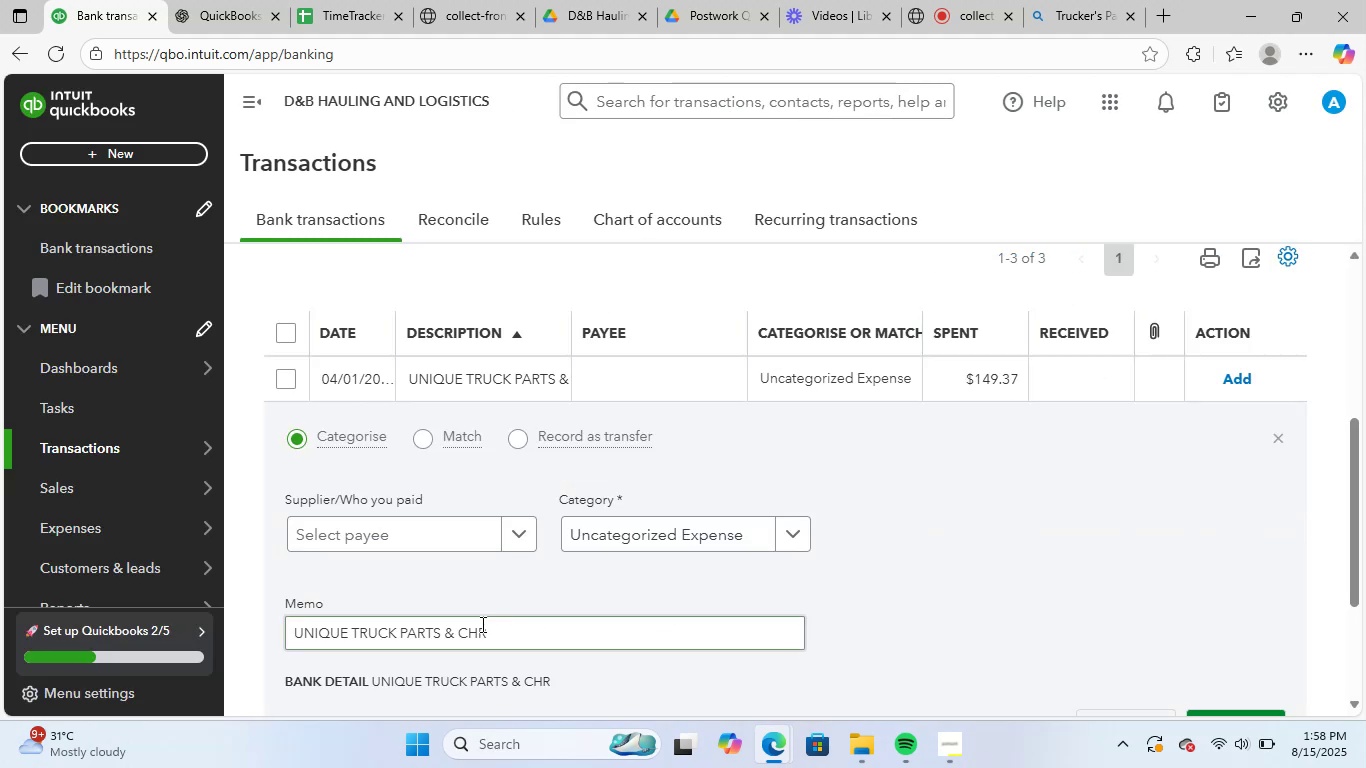 
left_click_drag(start_coordinate=[514, 631], to_coordinate=[191, 624])
 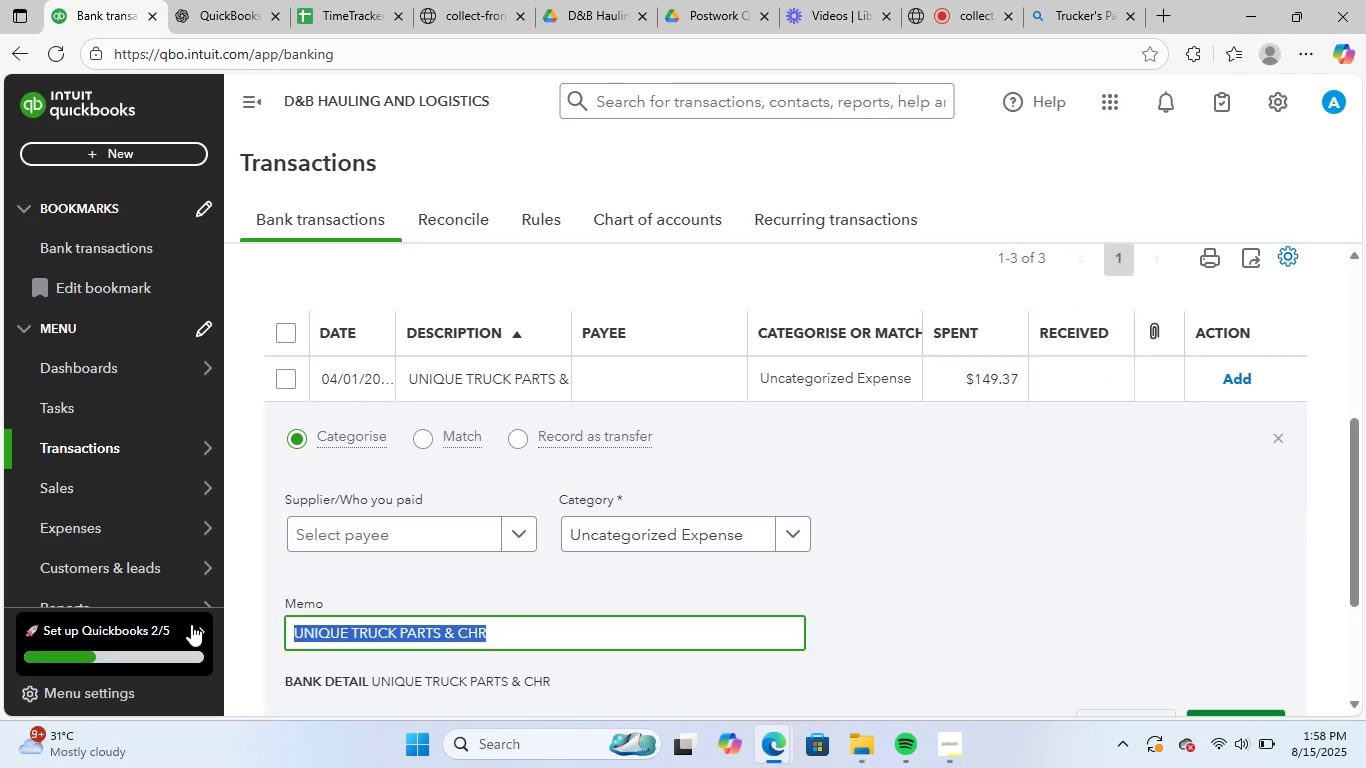 
key(Control+ControlLeft)
 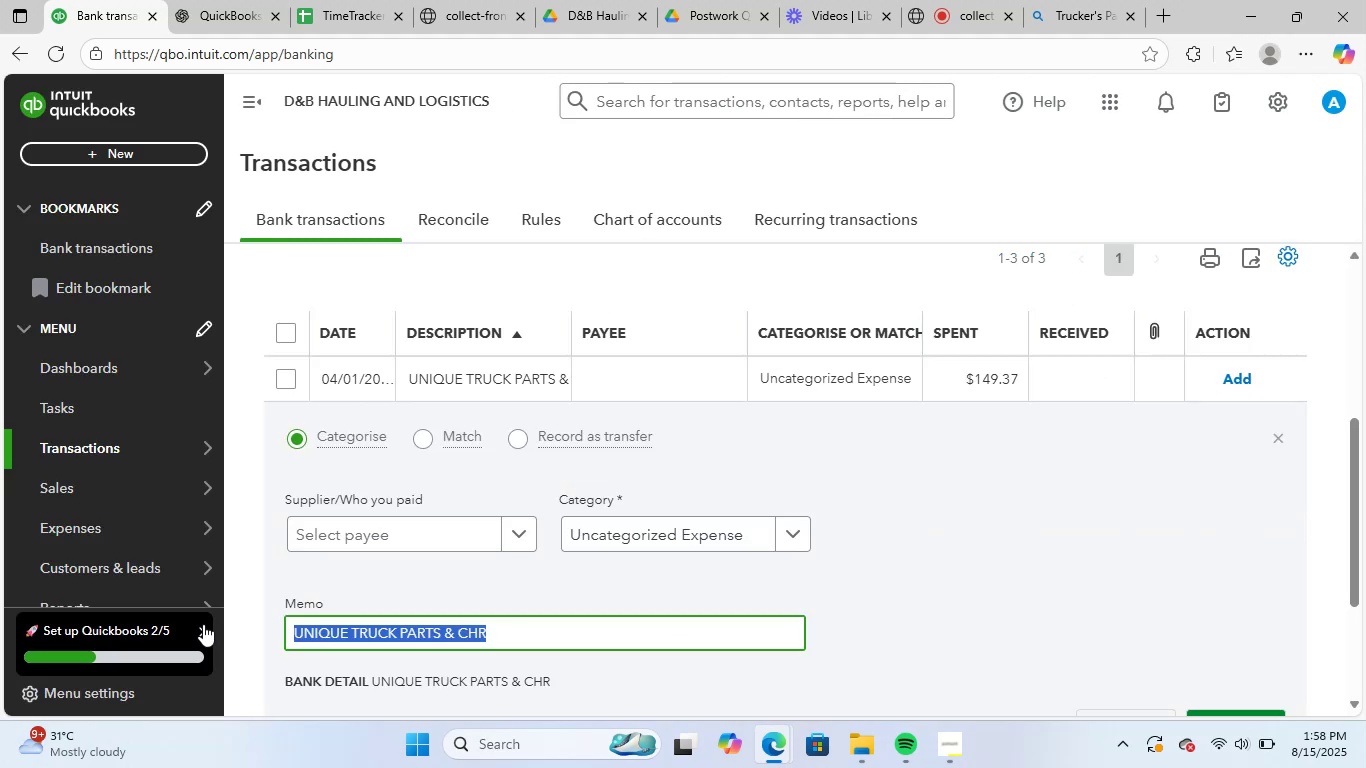 
key(Control+C)
 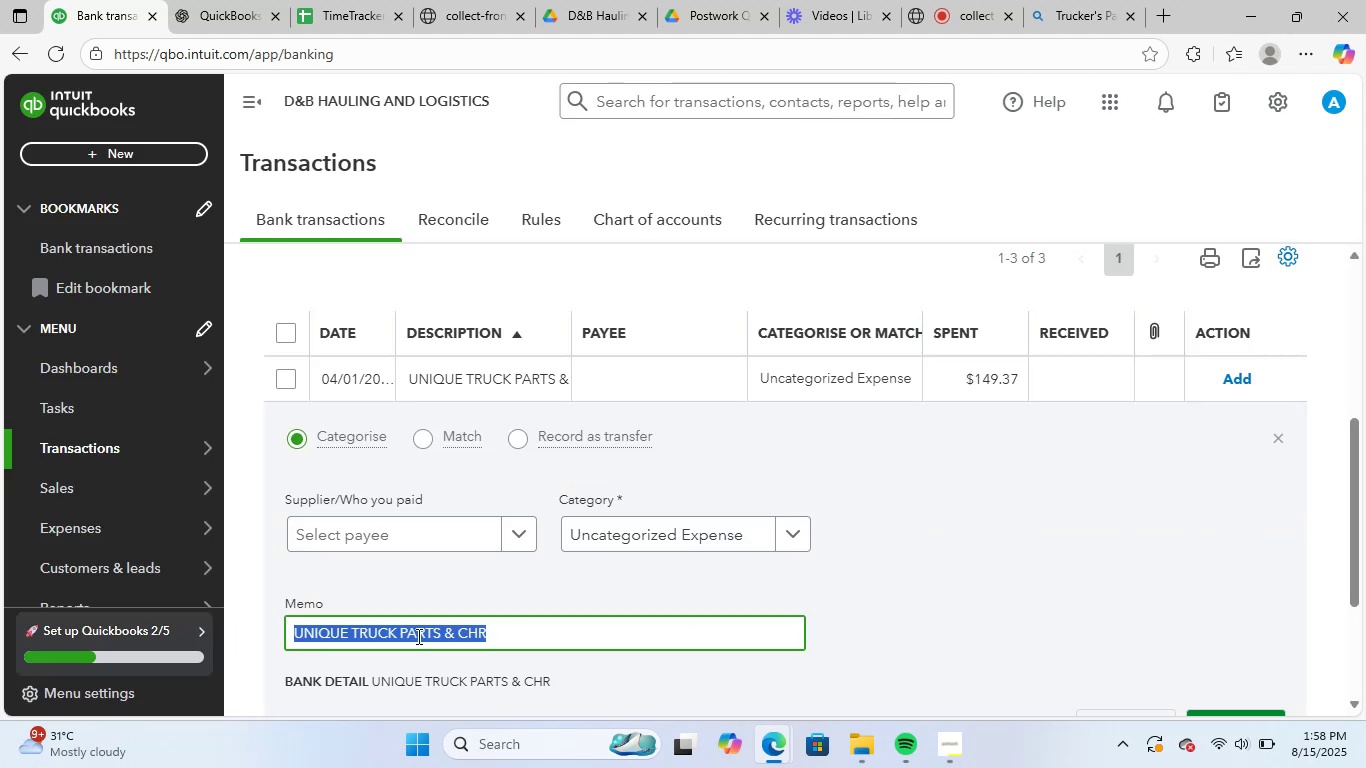 
left_click([417, 636])
 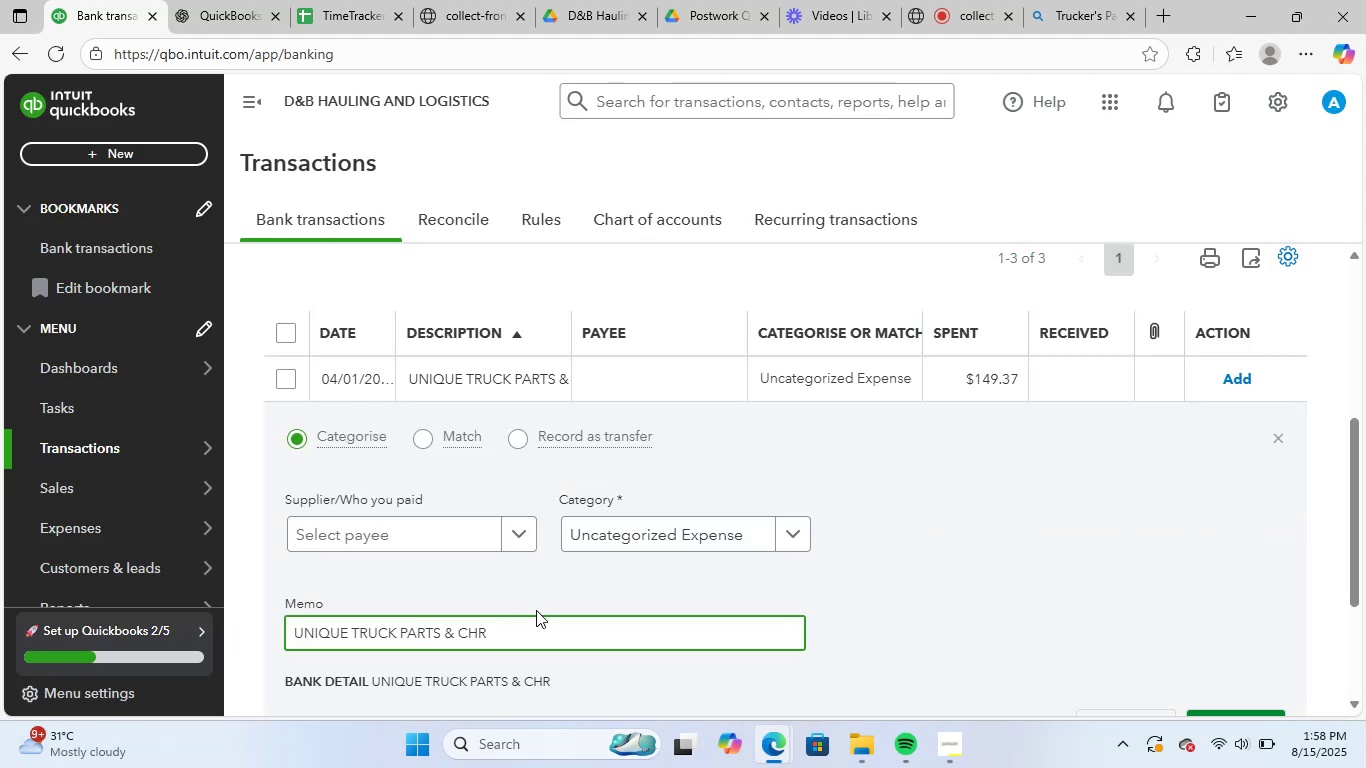 
left_click_drag(start_coordinate=[510, 633], to_coordinate=[261, 608])
 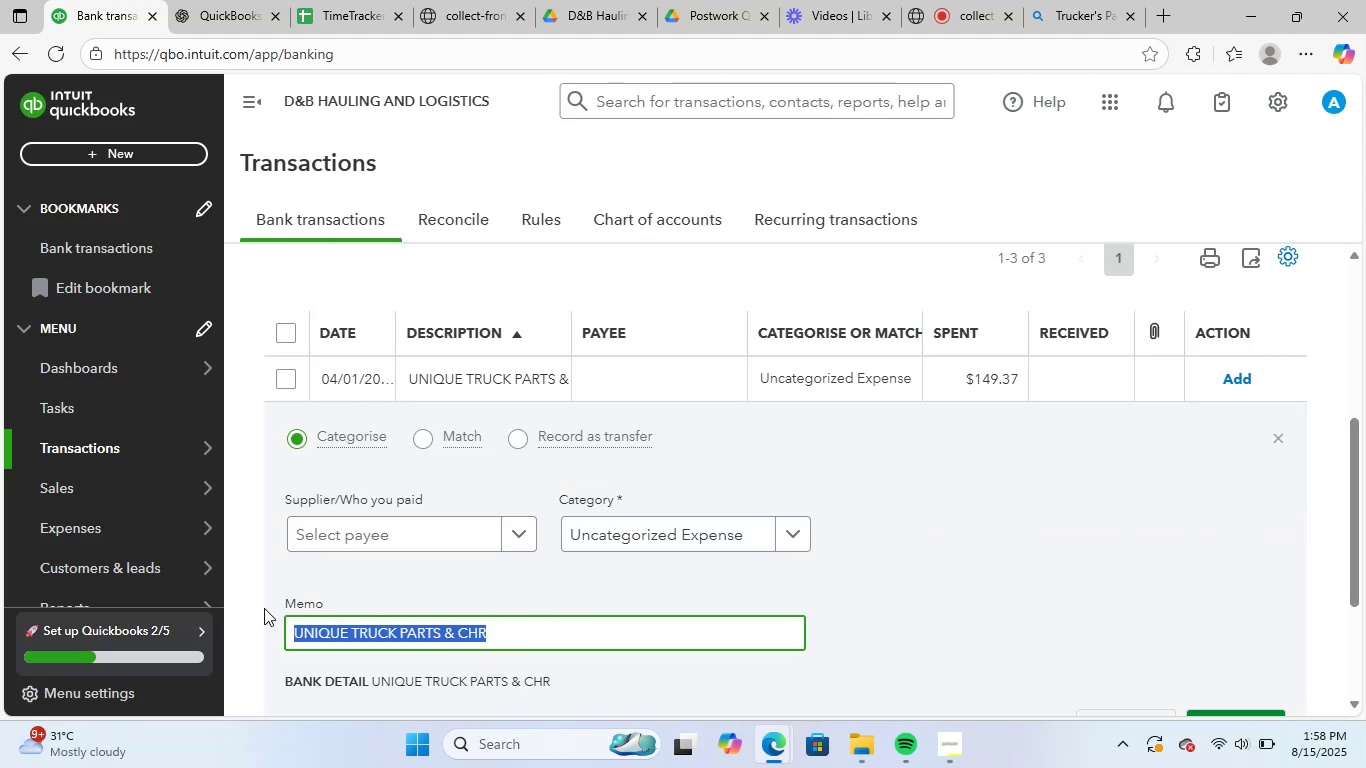 
key(Control+ControlLeft)
 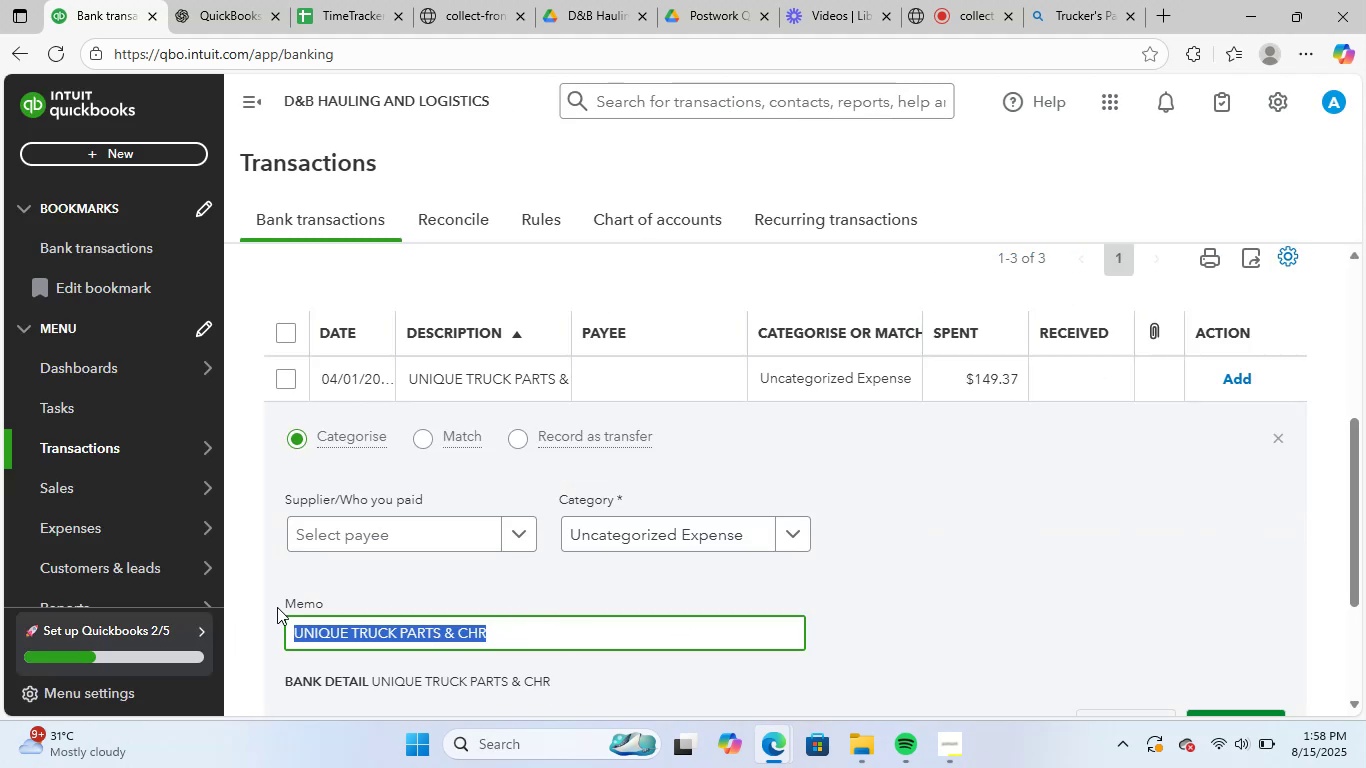 
key(Control+C)
 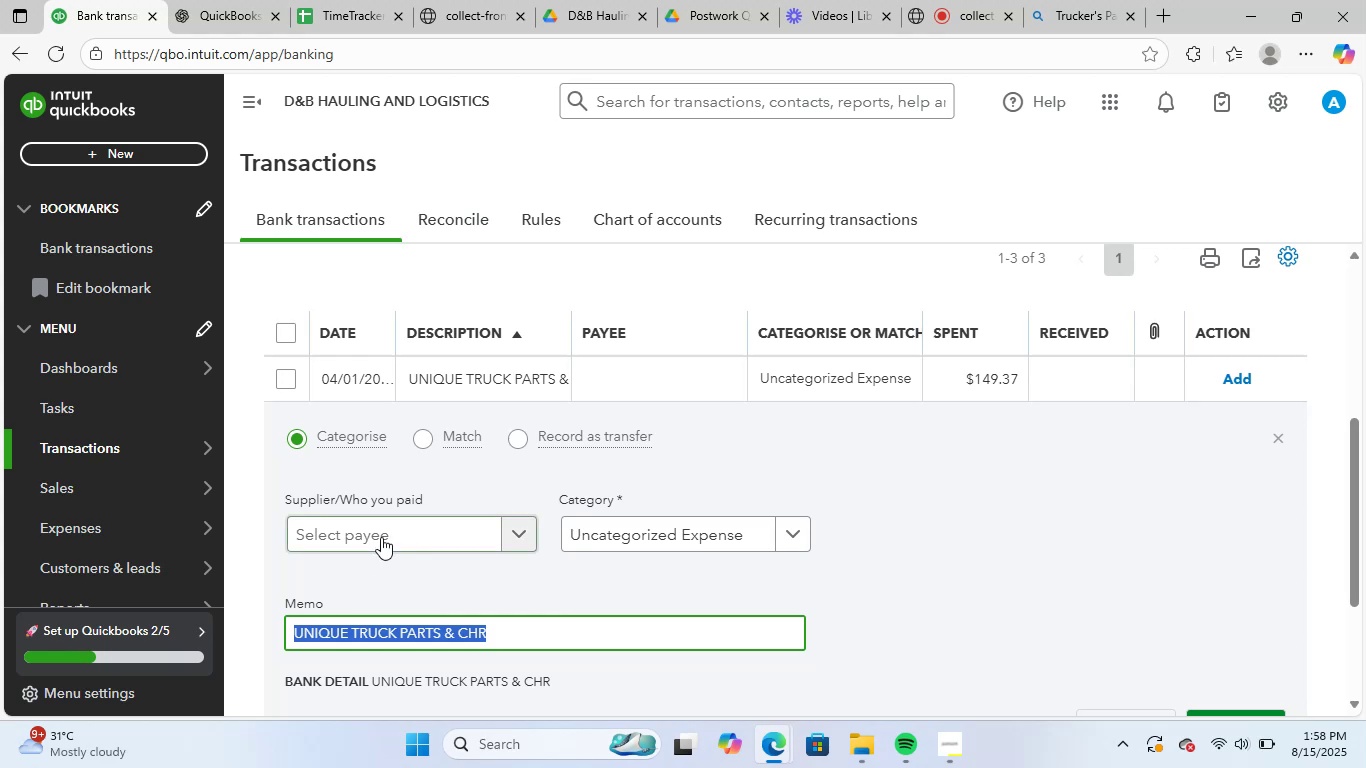 
left_click([388, 531])
 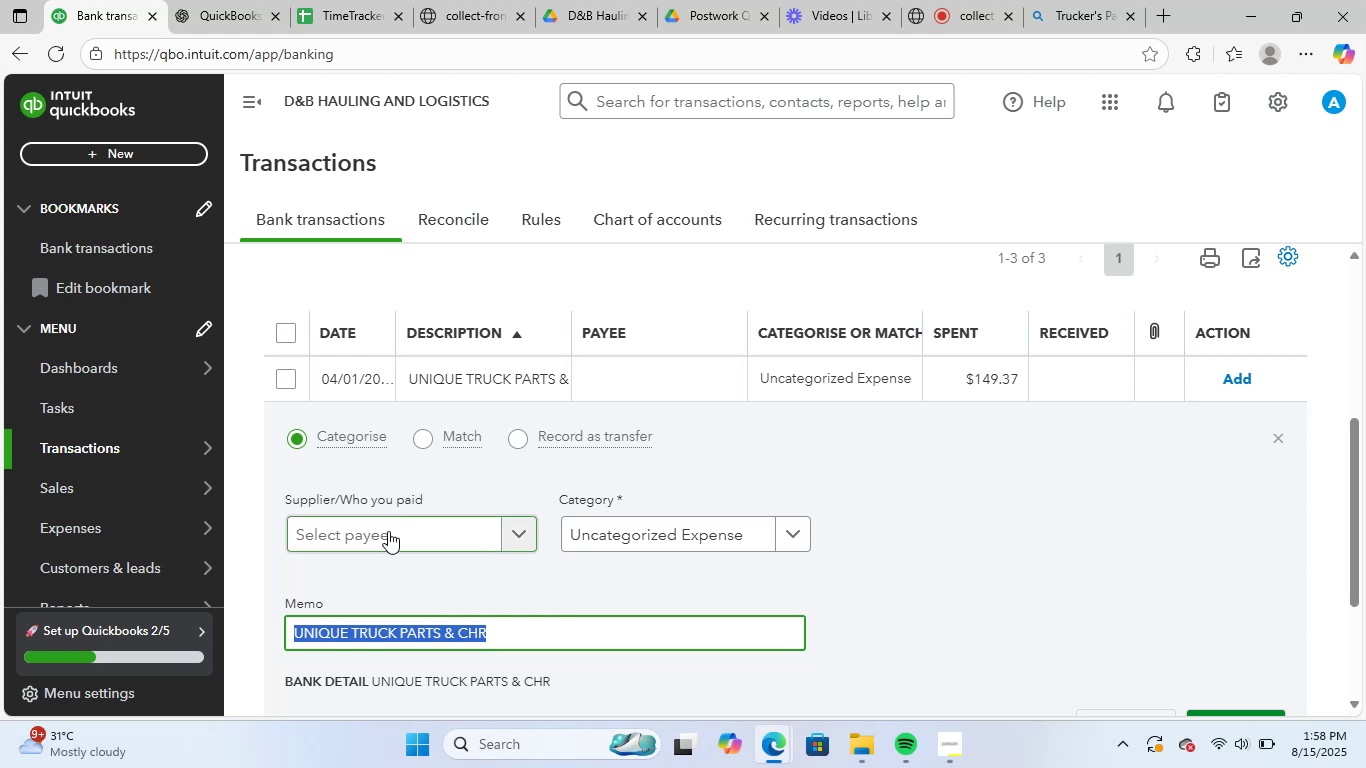 
key(Control+V)
 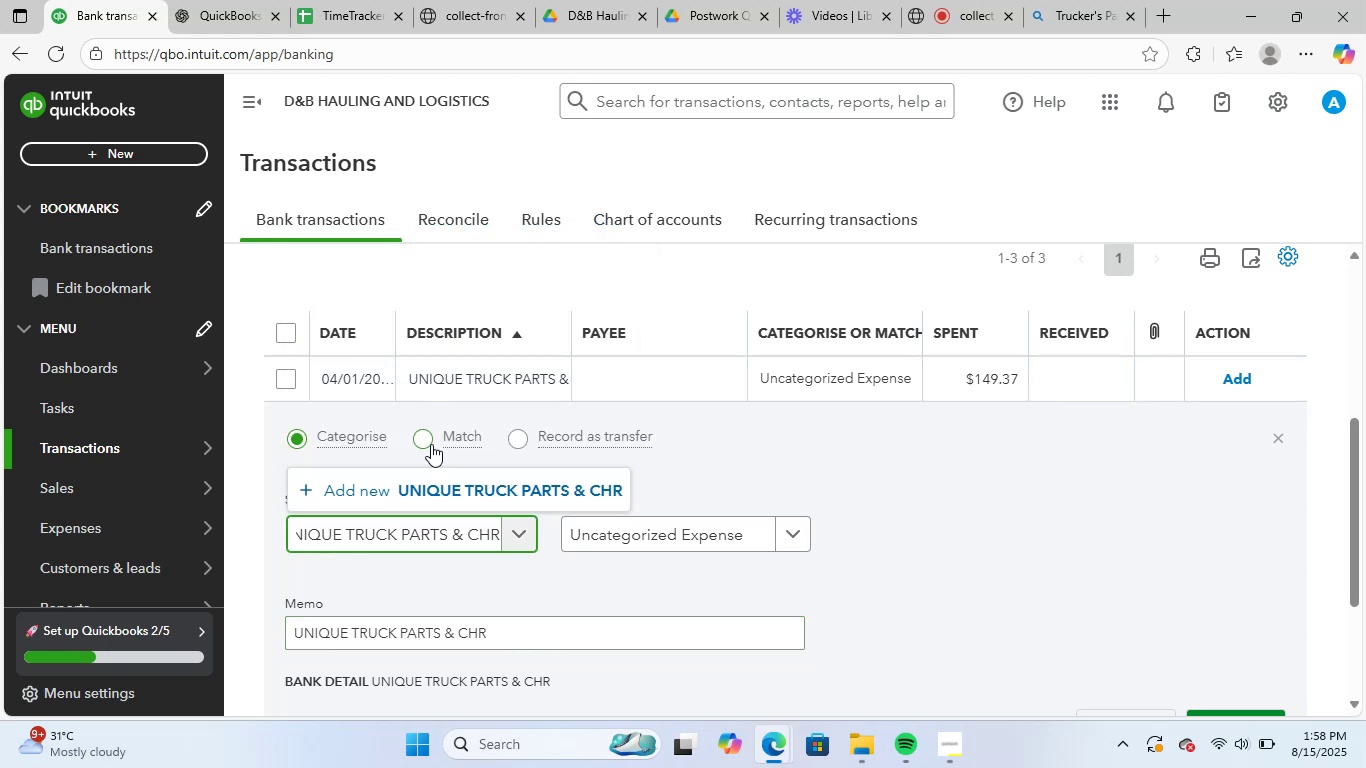 
left_click([443, 491])
 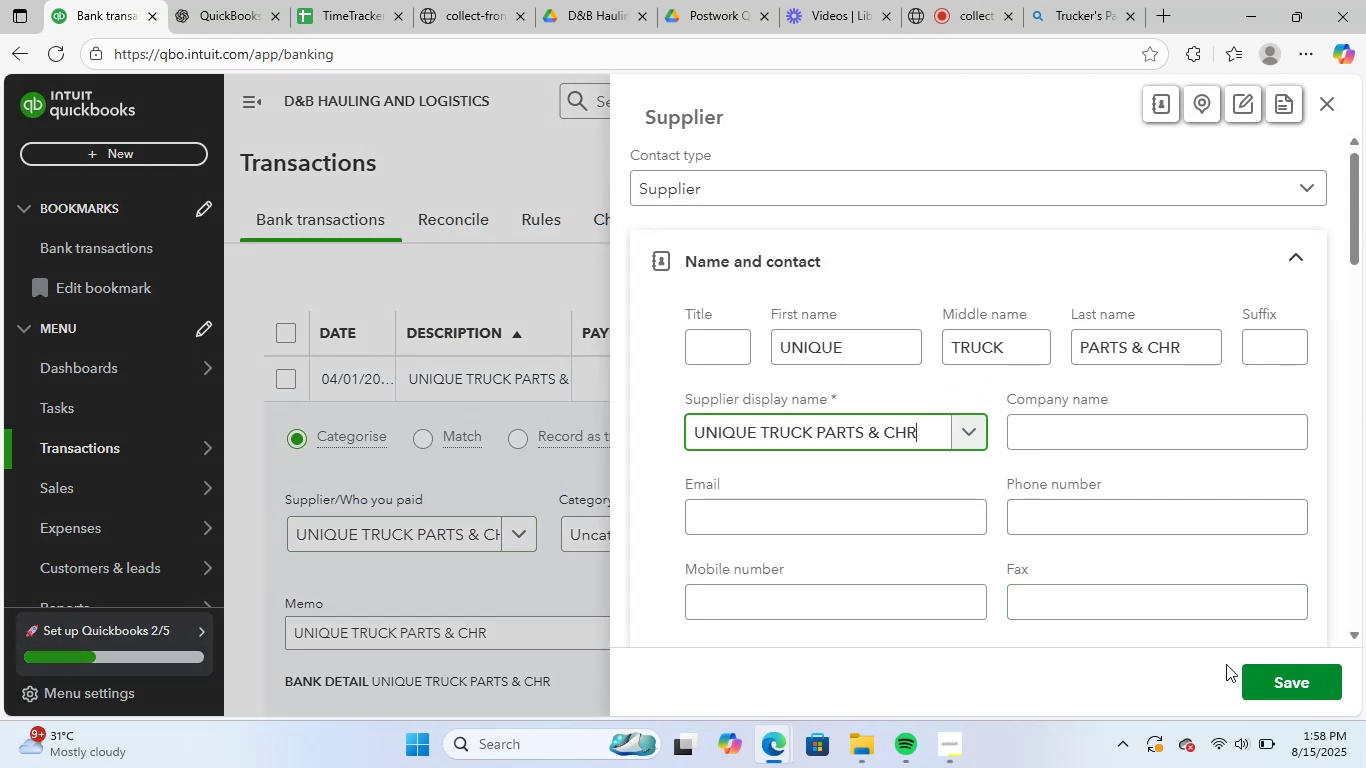 
left_click([1267, 674])
 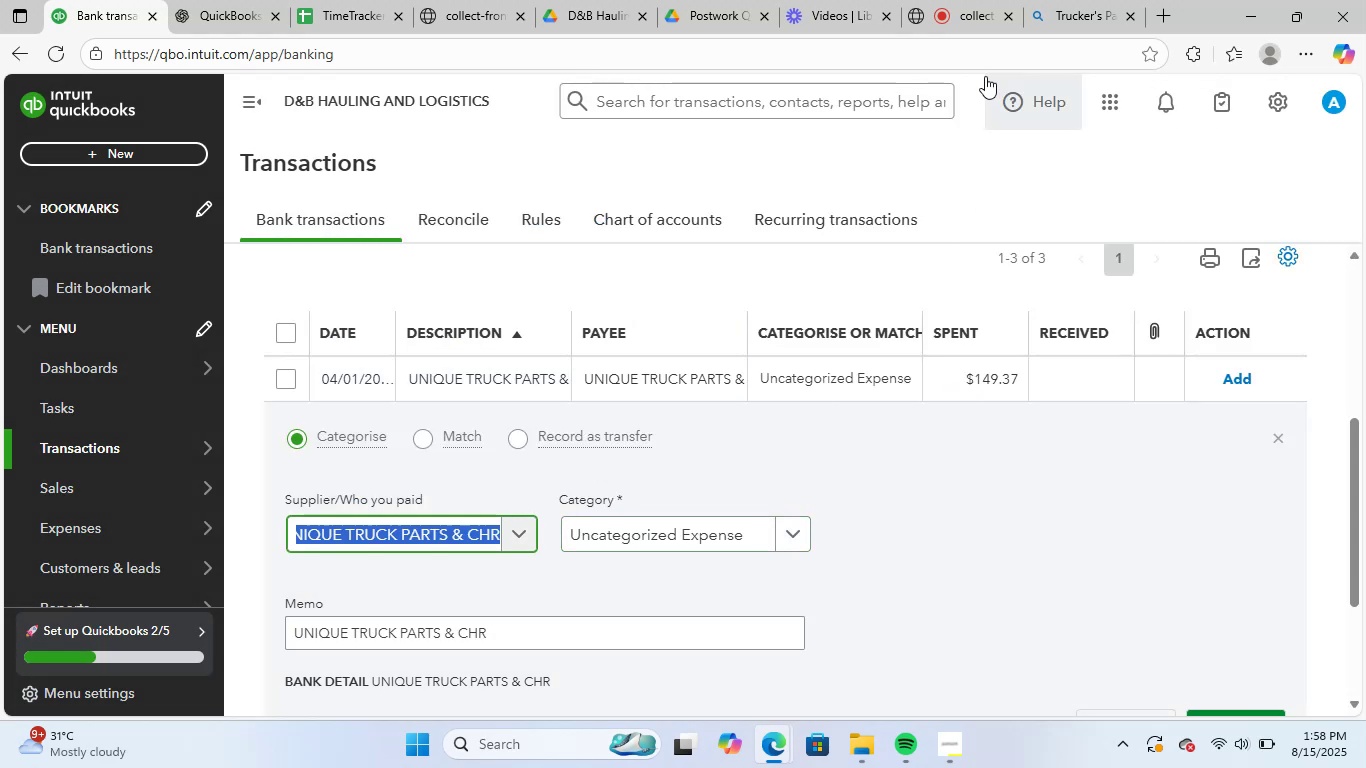 
double_click([1012, 45])
 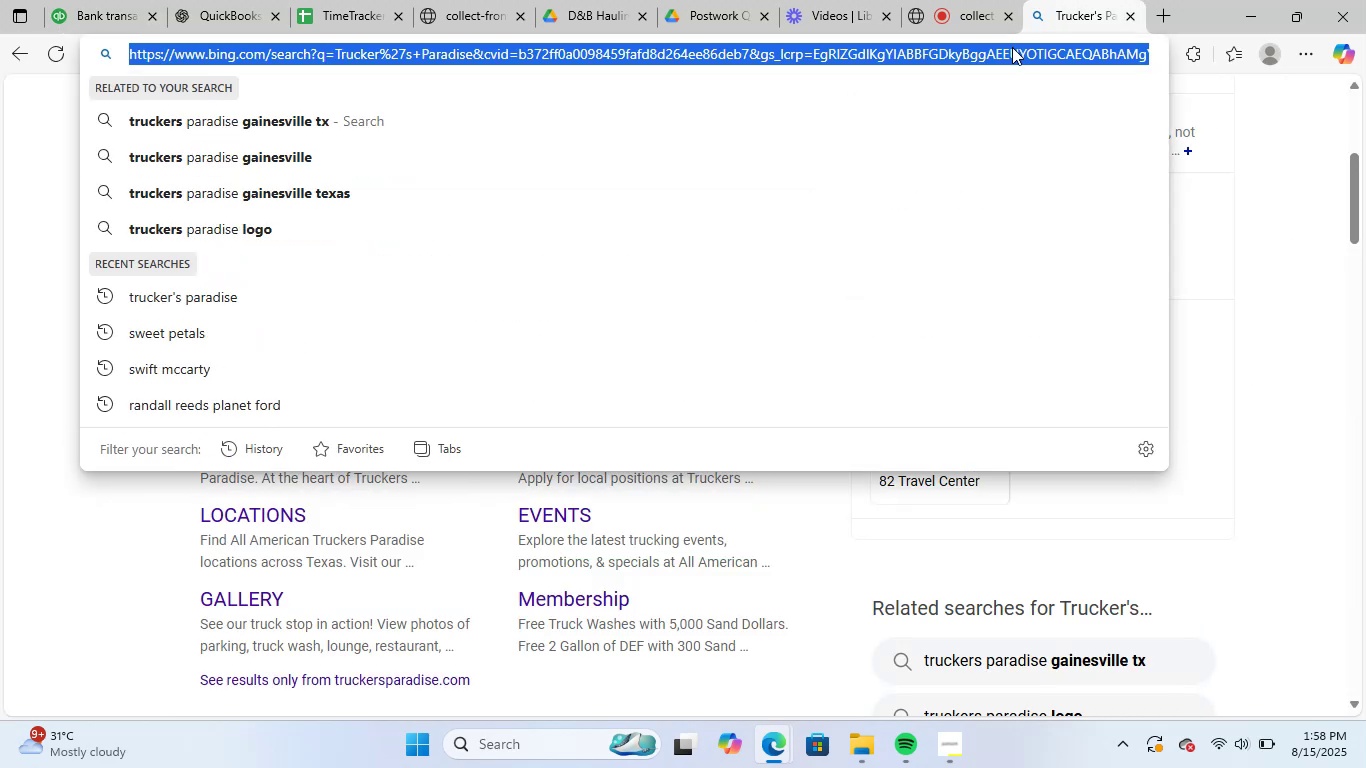 
key(Control+V)
 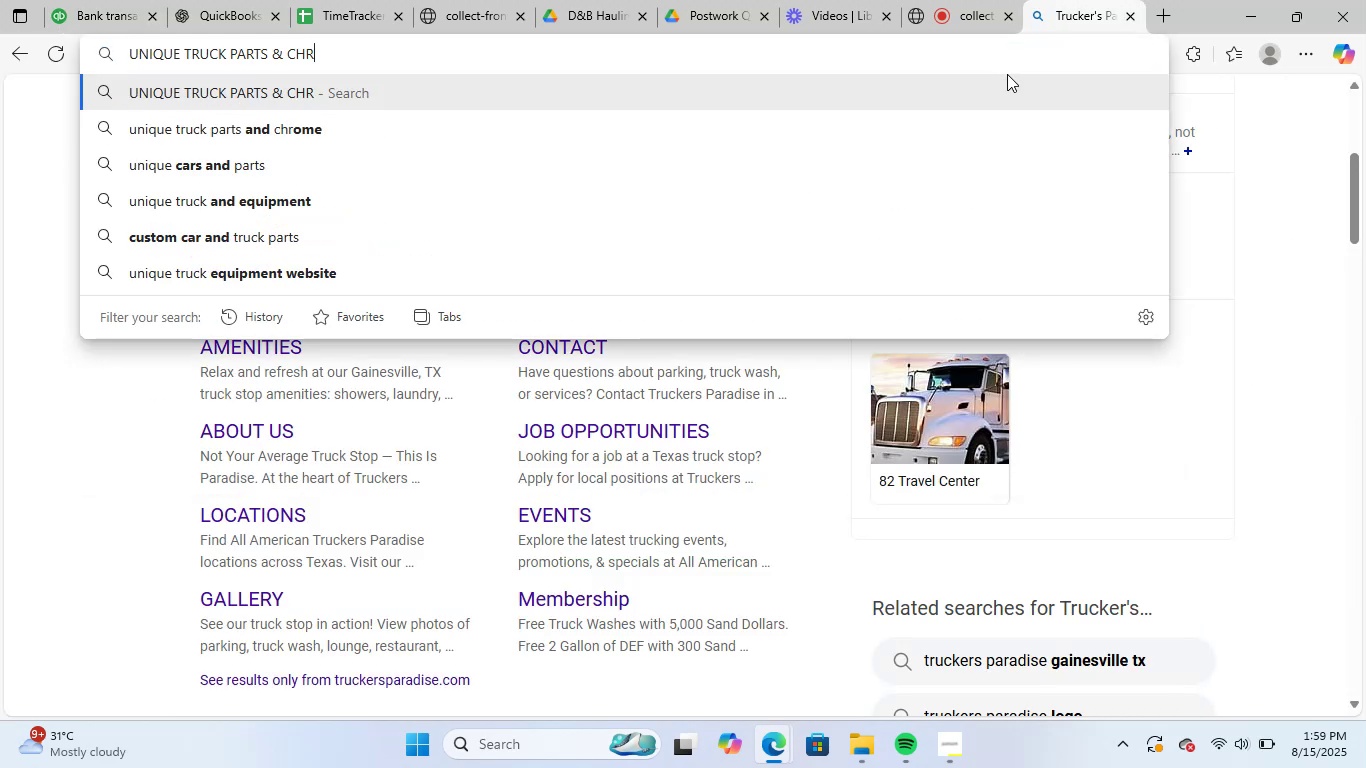 
key(NumpadEnter)
 